 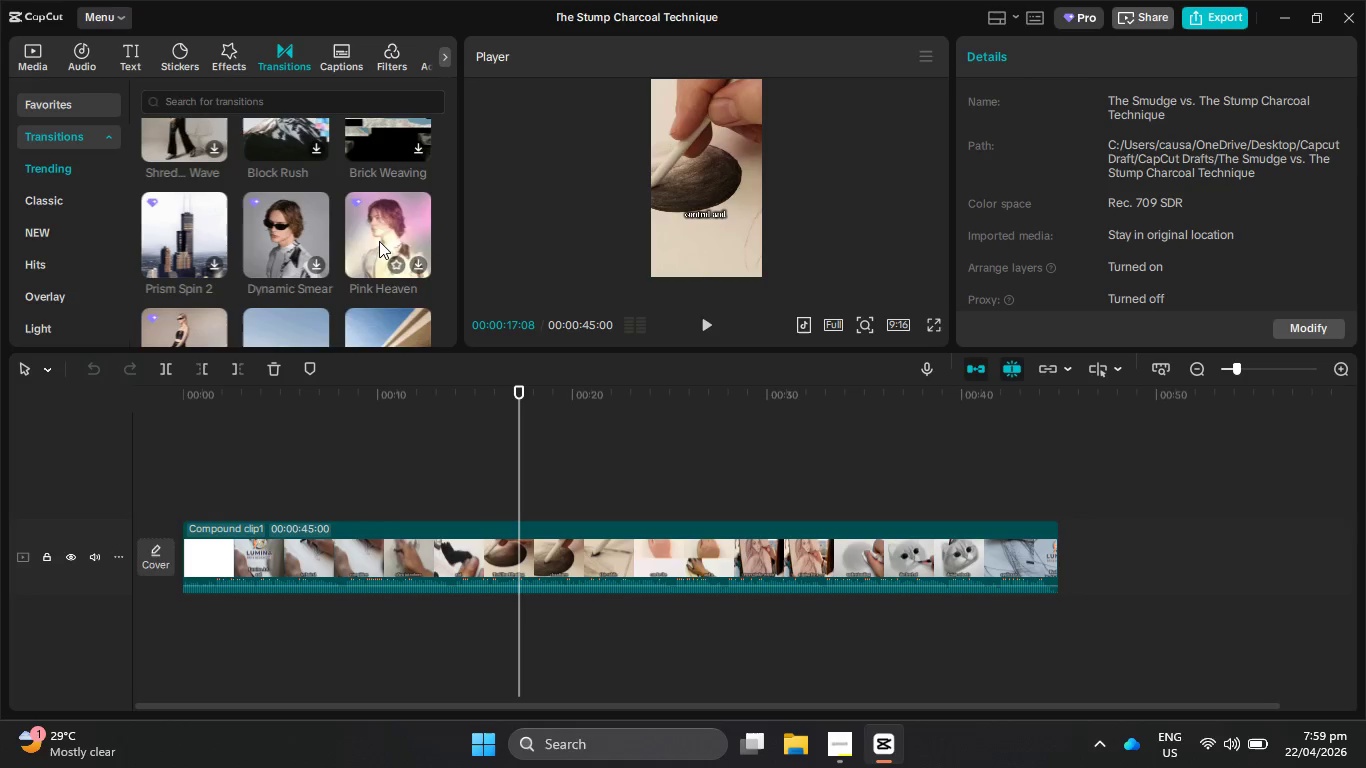 
scroll: coordinate [379, 241], scroll_direction: down, amount: 5.0
 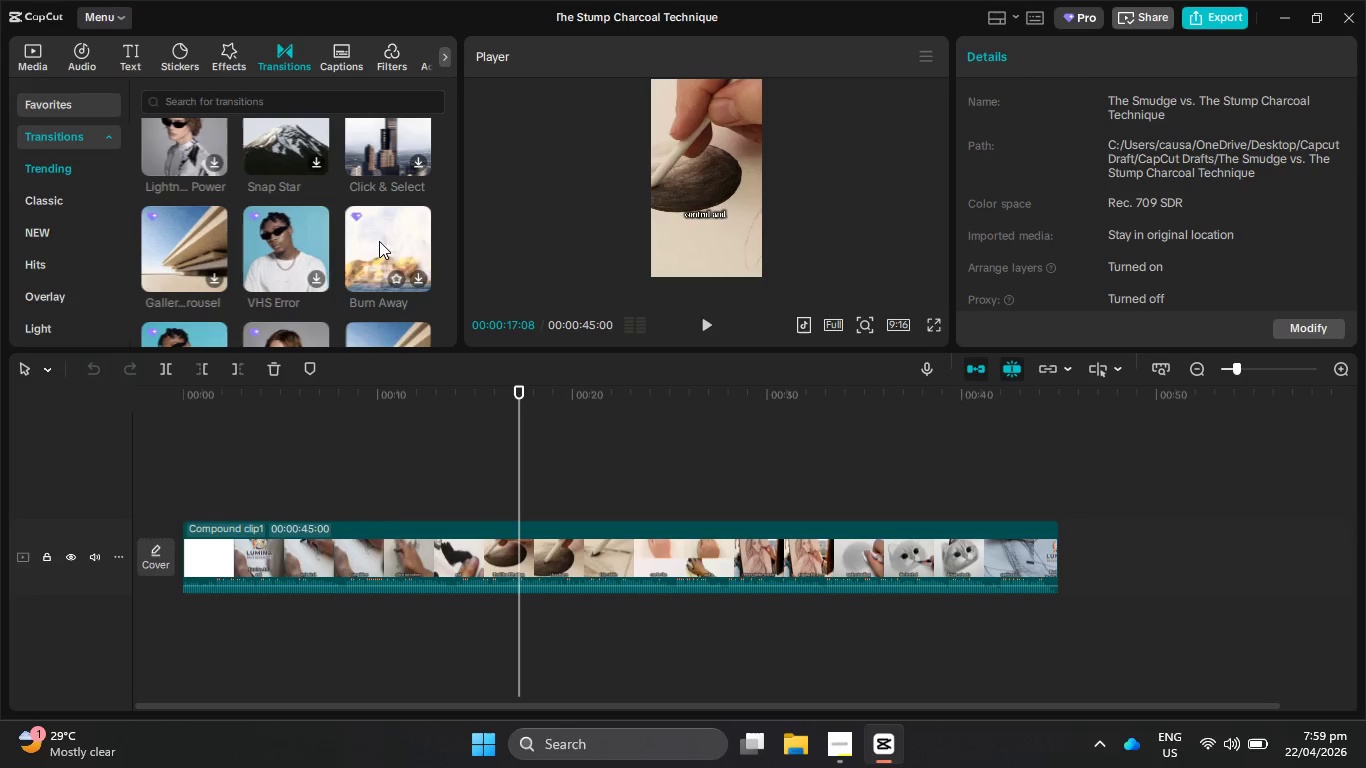 
scroll: coordinate [379, 241], scroll_direction: down, amount: 1.0
 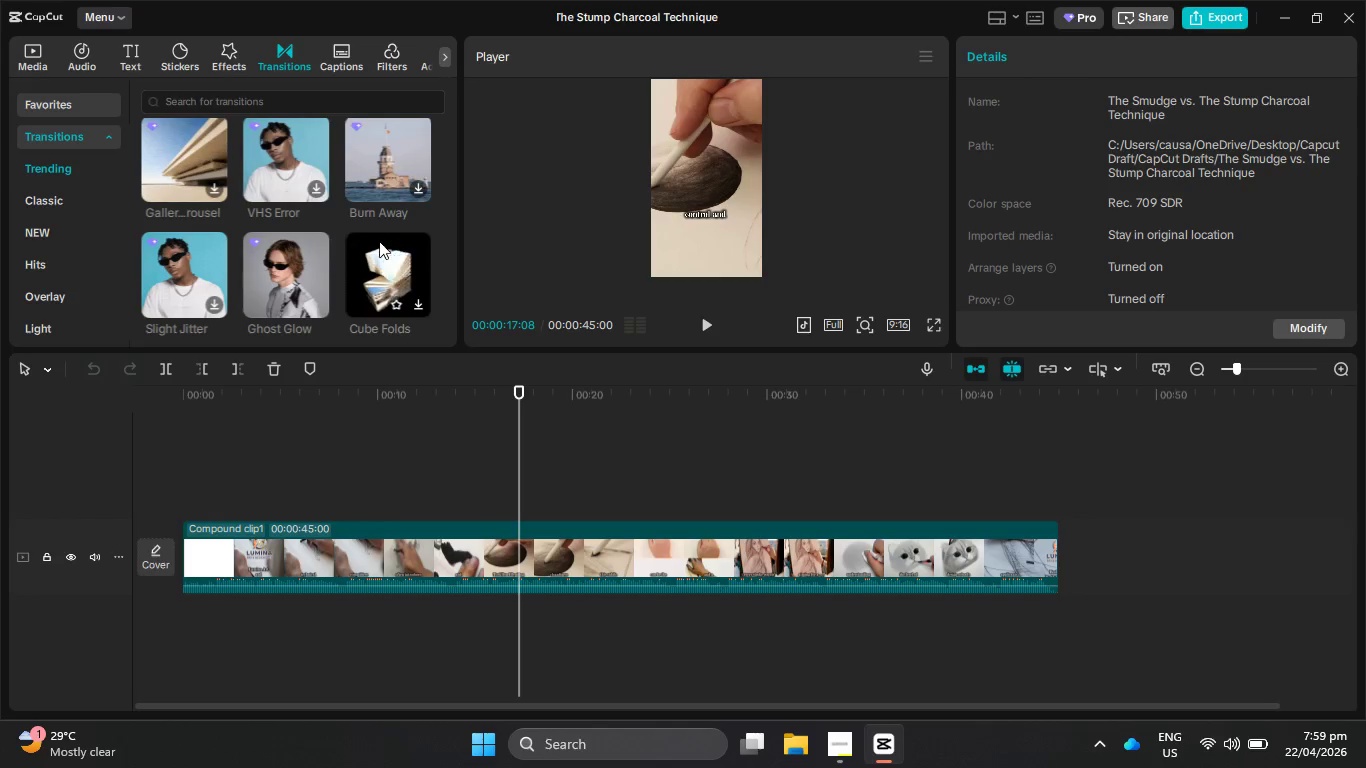 
right_click([379, 241])
 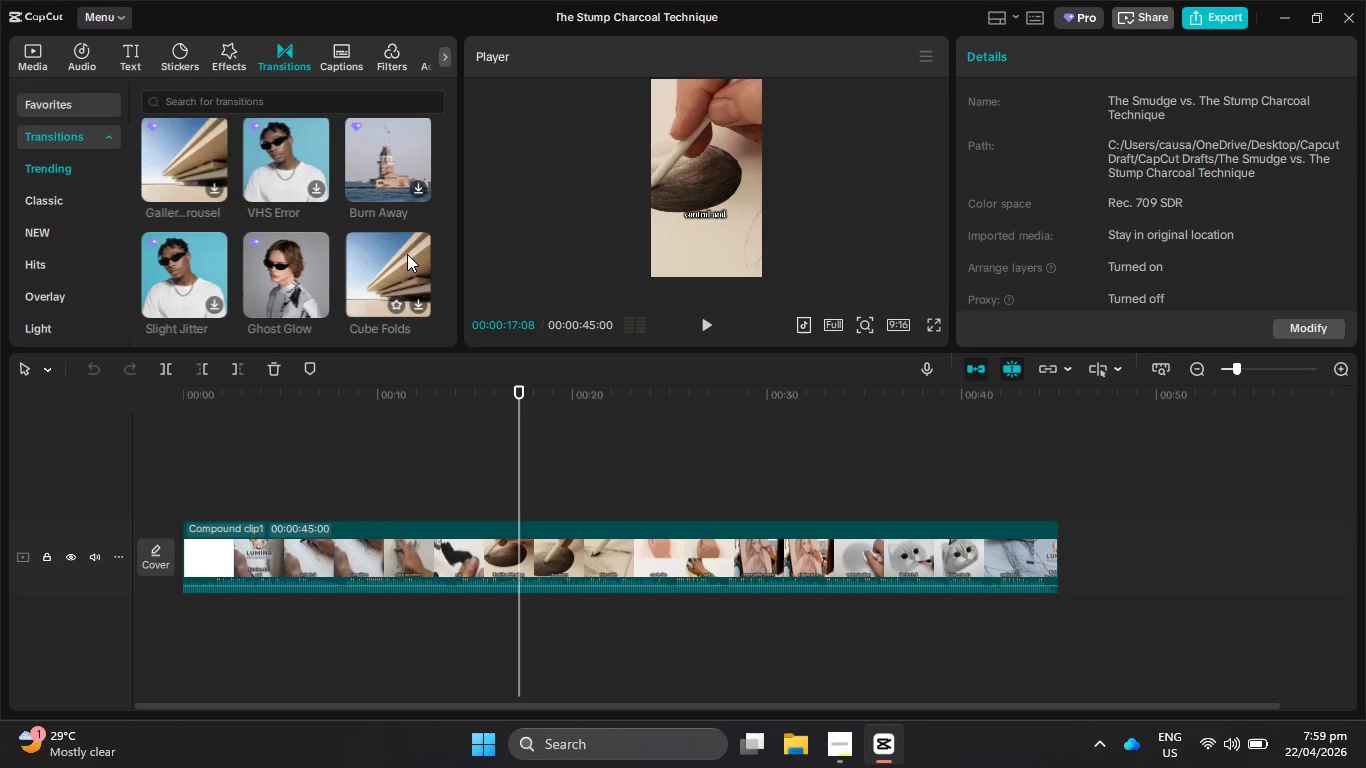 
wait(9.78)
 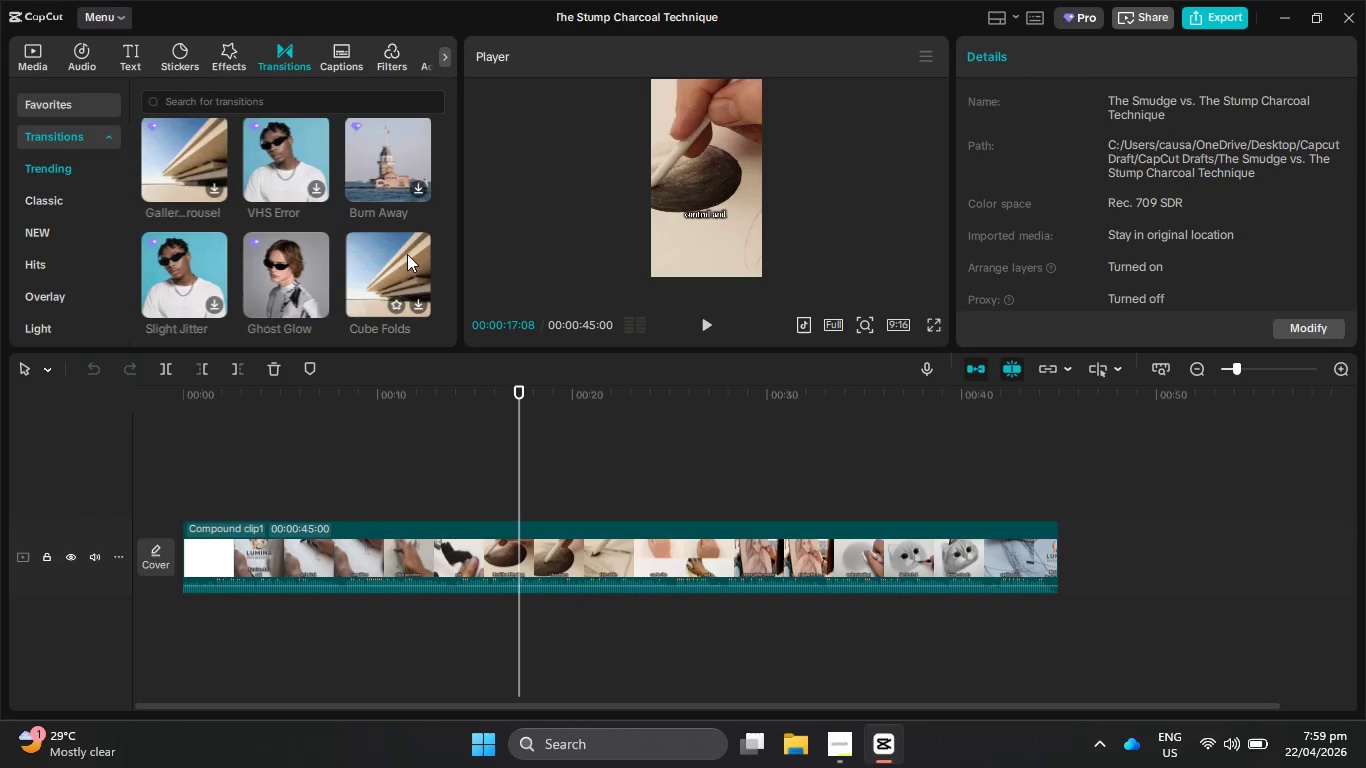 
left_click_drag(start_coordinate=[521, 410], to_coordinate=[166, 429])
 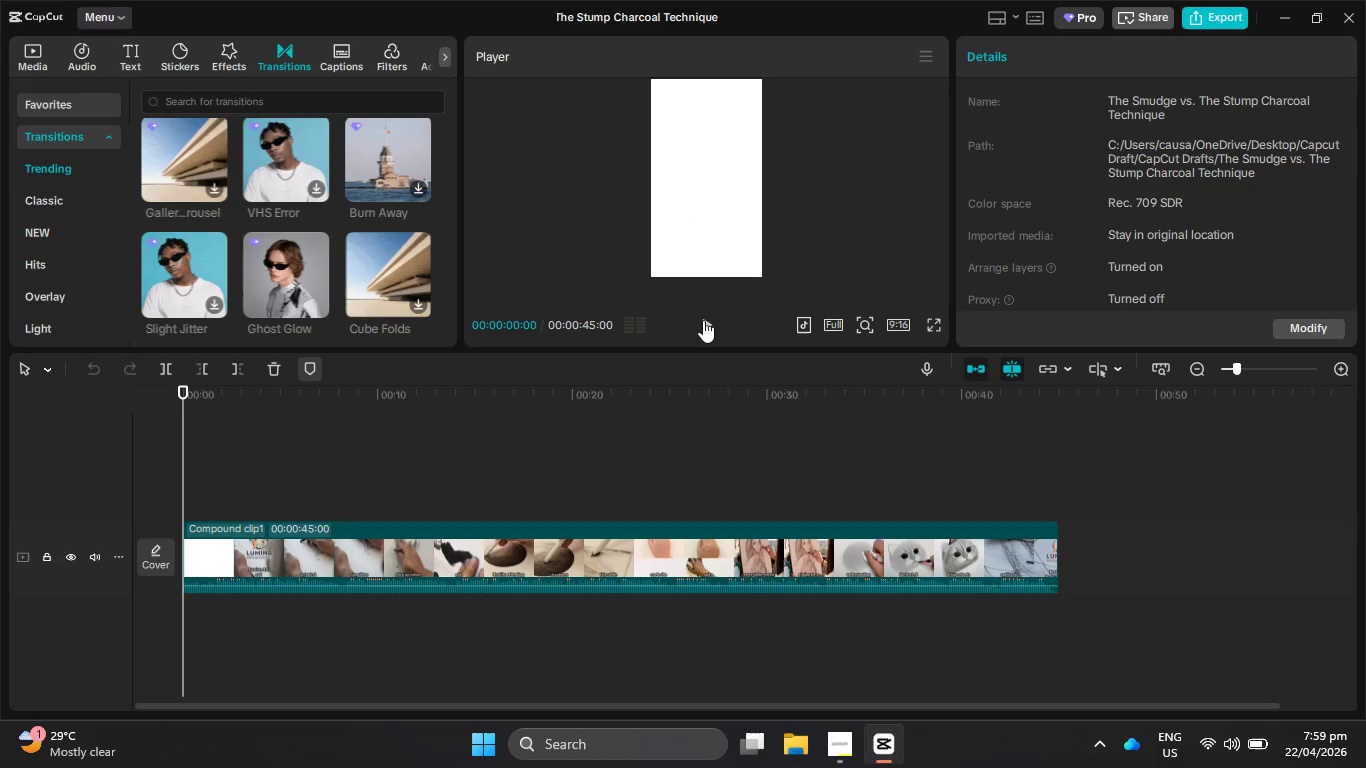 
wait(9.06)
 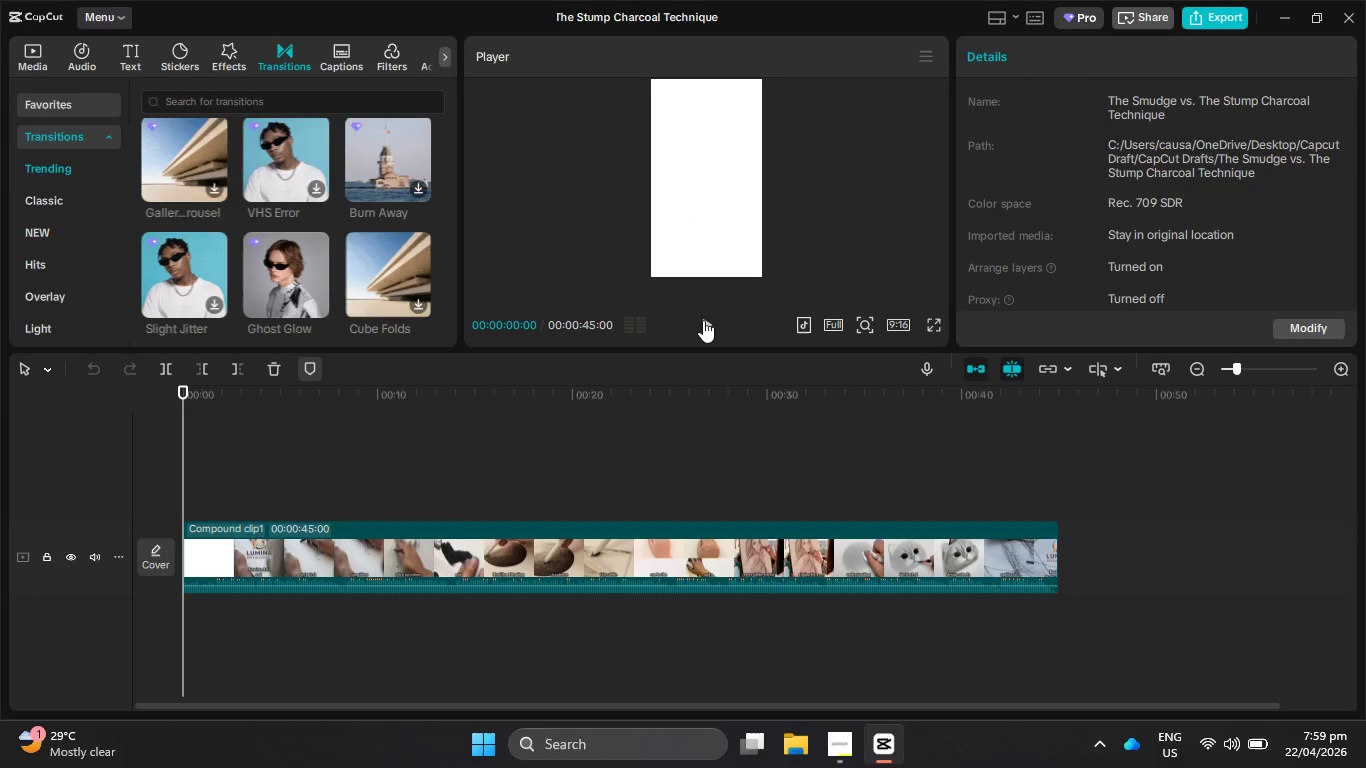 
key(Mute)
 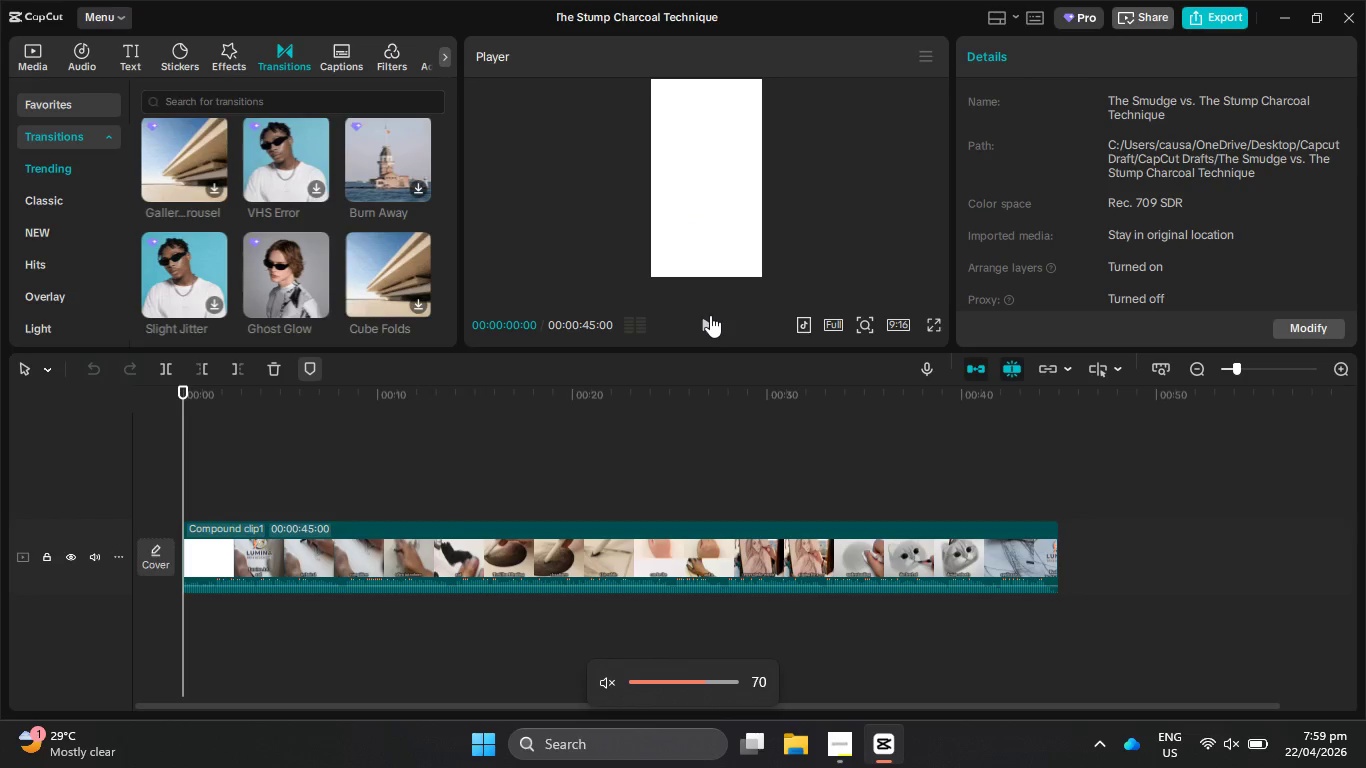 
left_click([709, 317])
 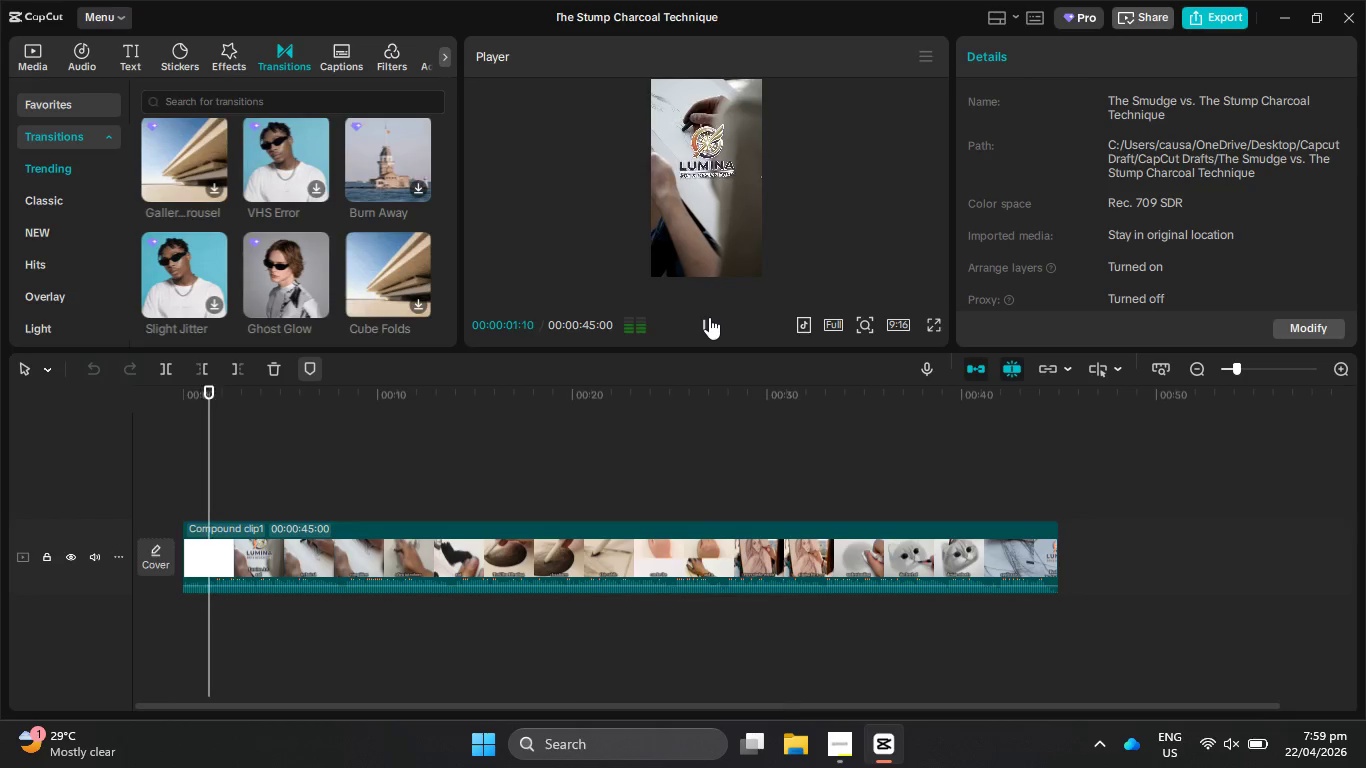 
scroll: coordinate [389, 303], scroll_direction: down, amount: 6.0
 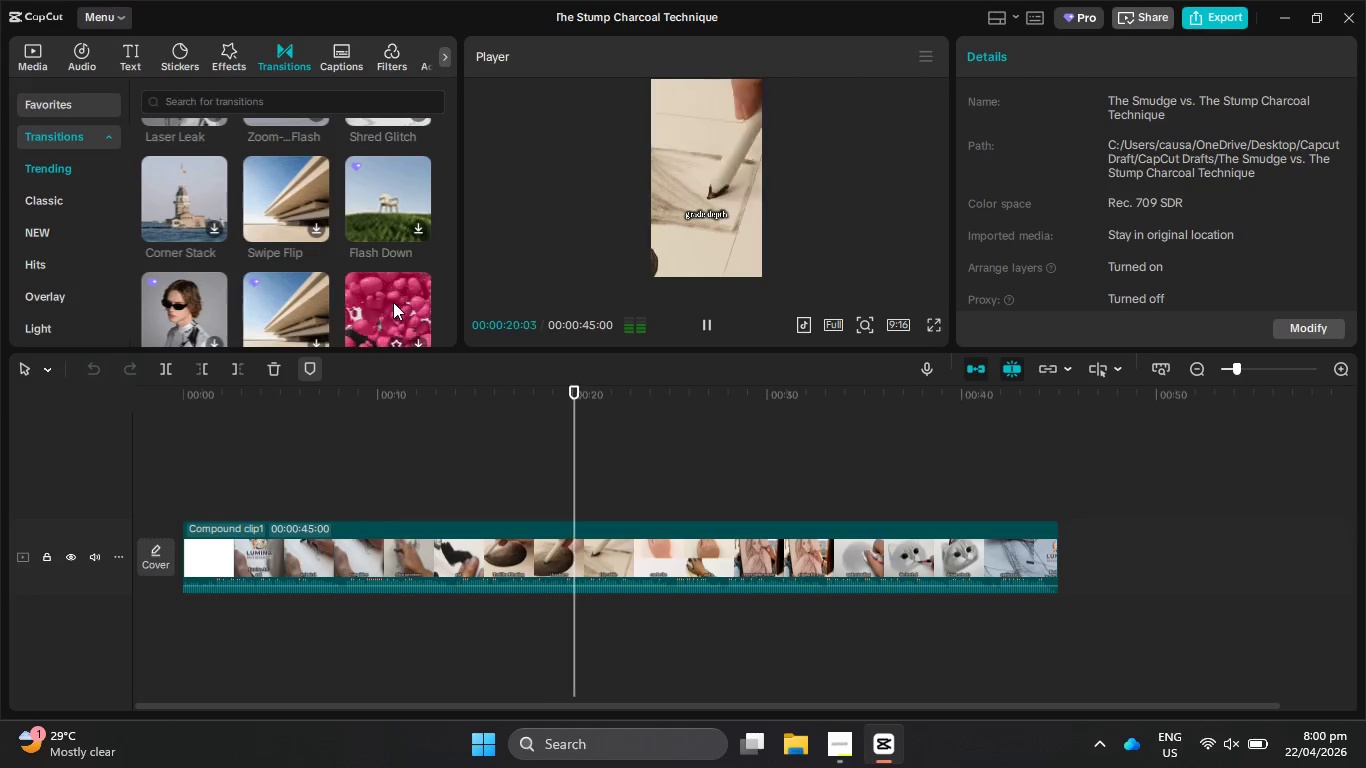 
wait(18.18)
 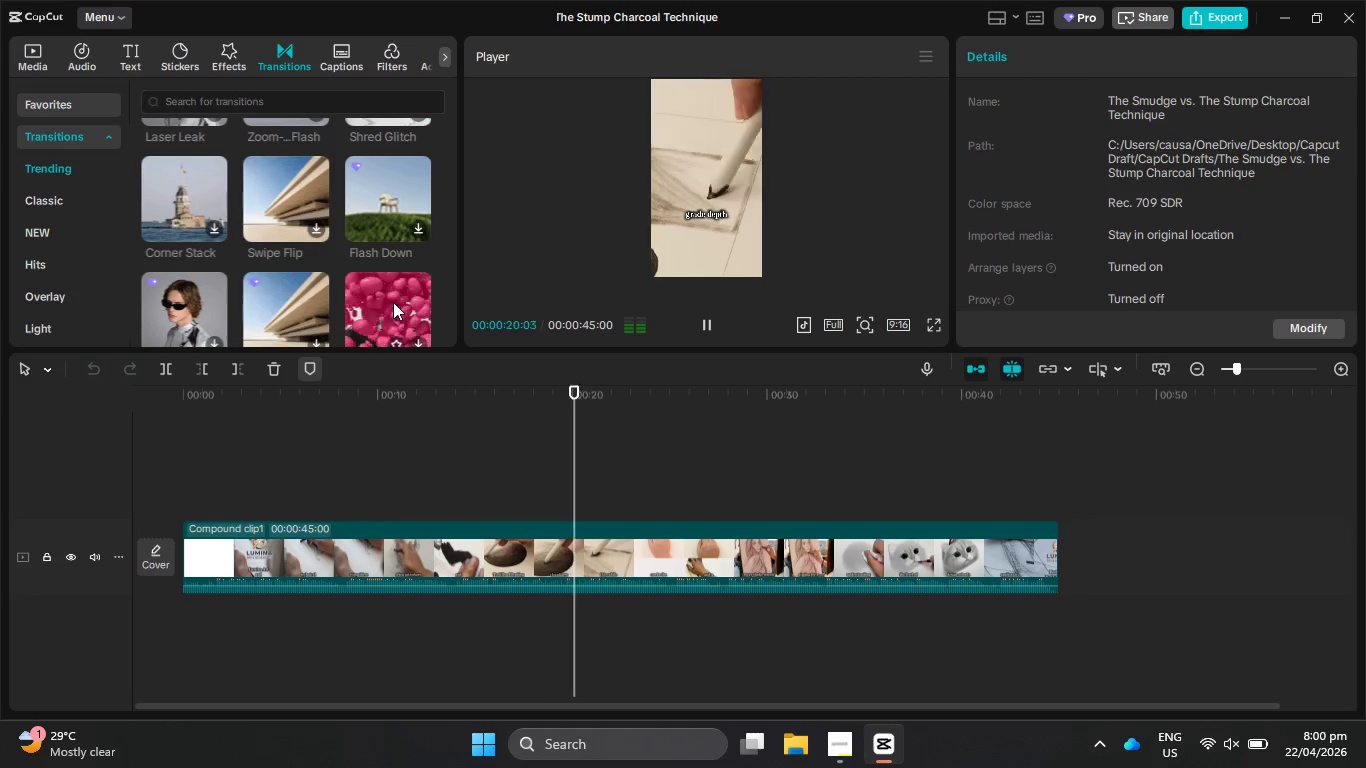 
mouse_move([29, 768])
 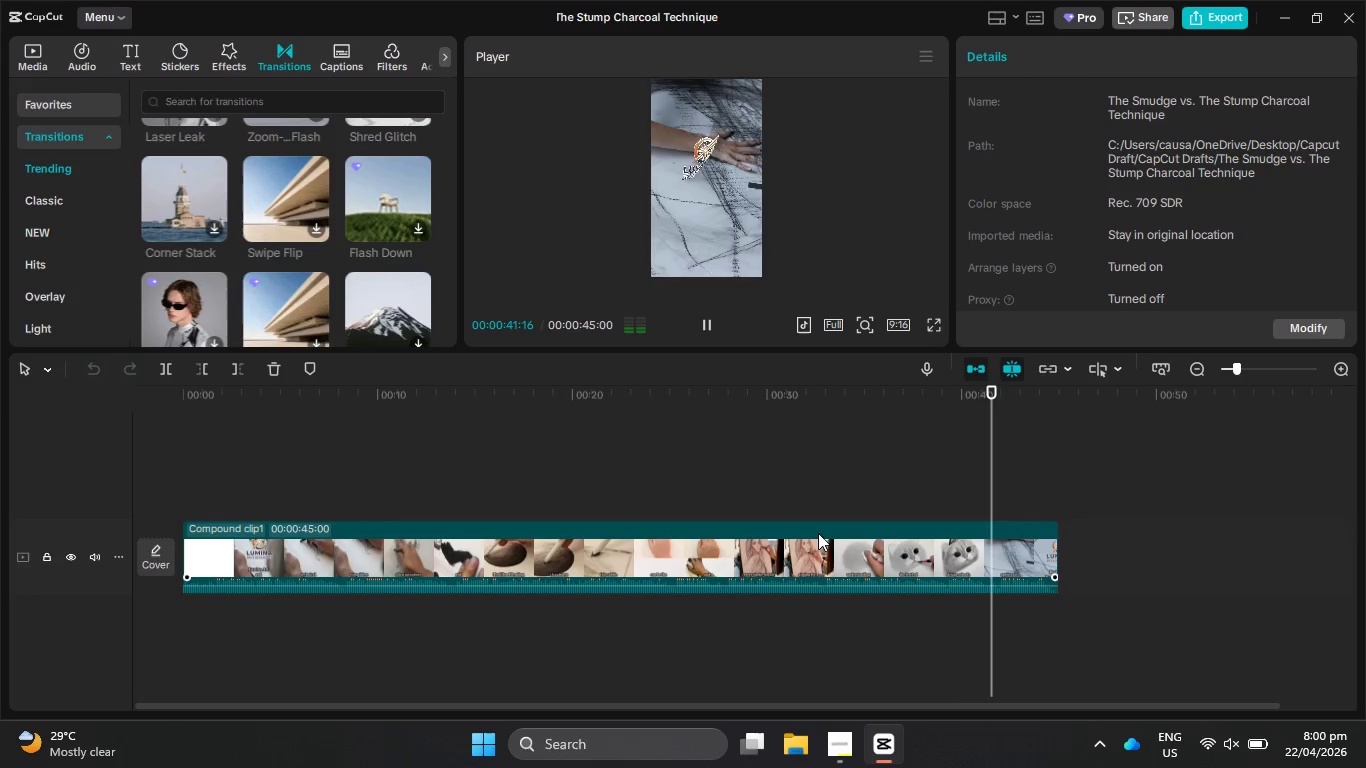 
wait(18.72)
 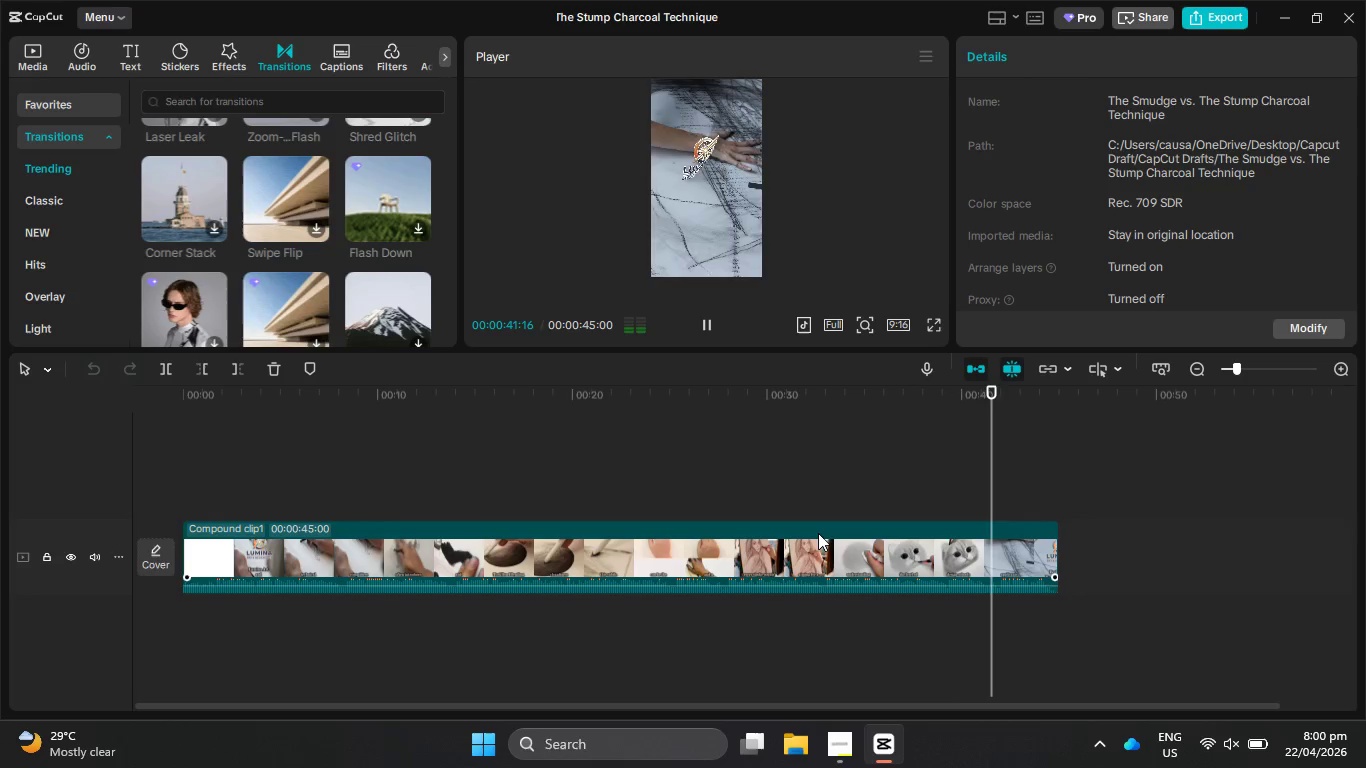 
left_click_drag(start_coordinate=[933, 393], to_coordinate=[509, 463])
 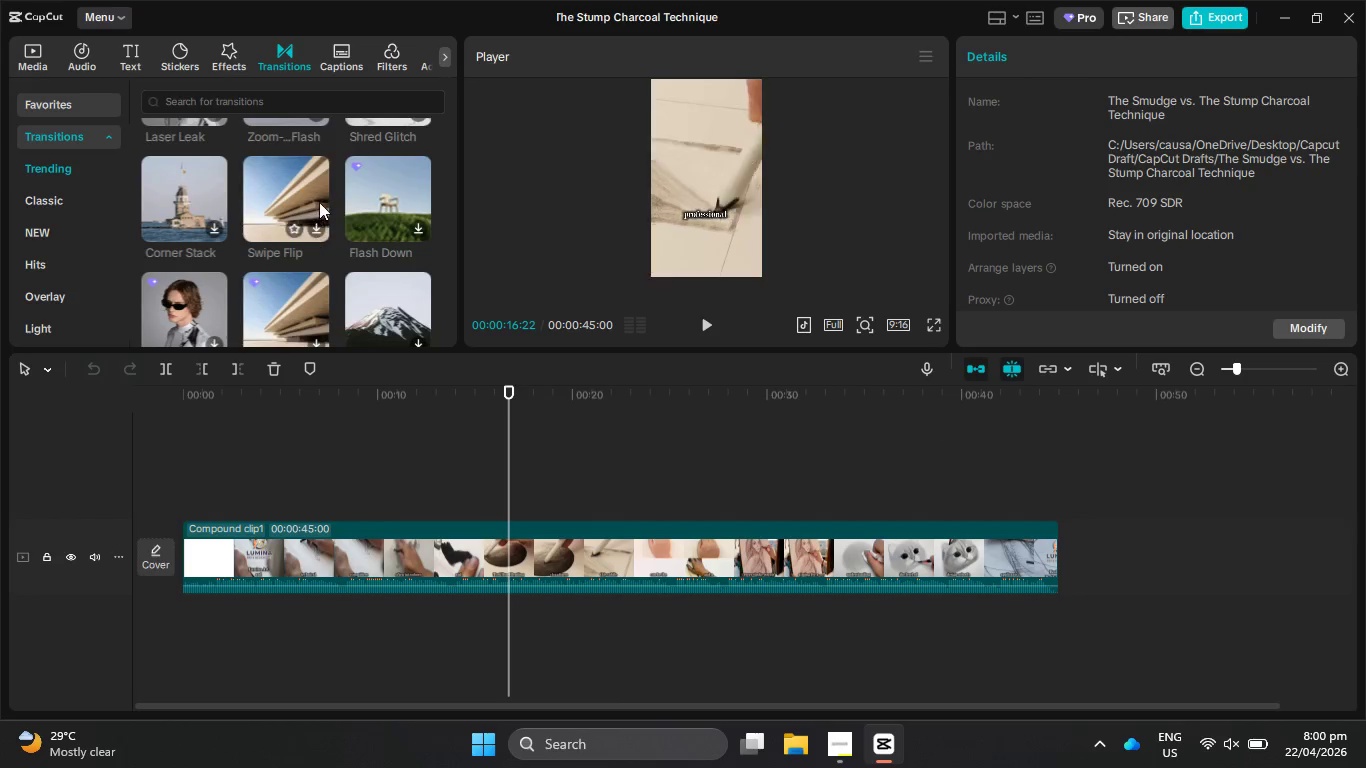 
scroll: coordinate [359, 230], scroll_direction: down, amount: 3.0
 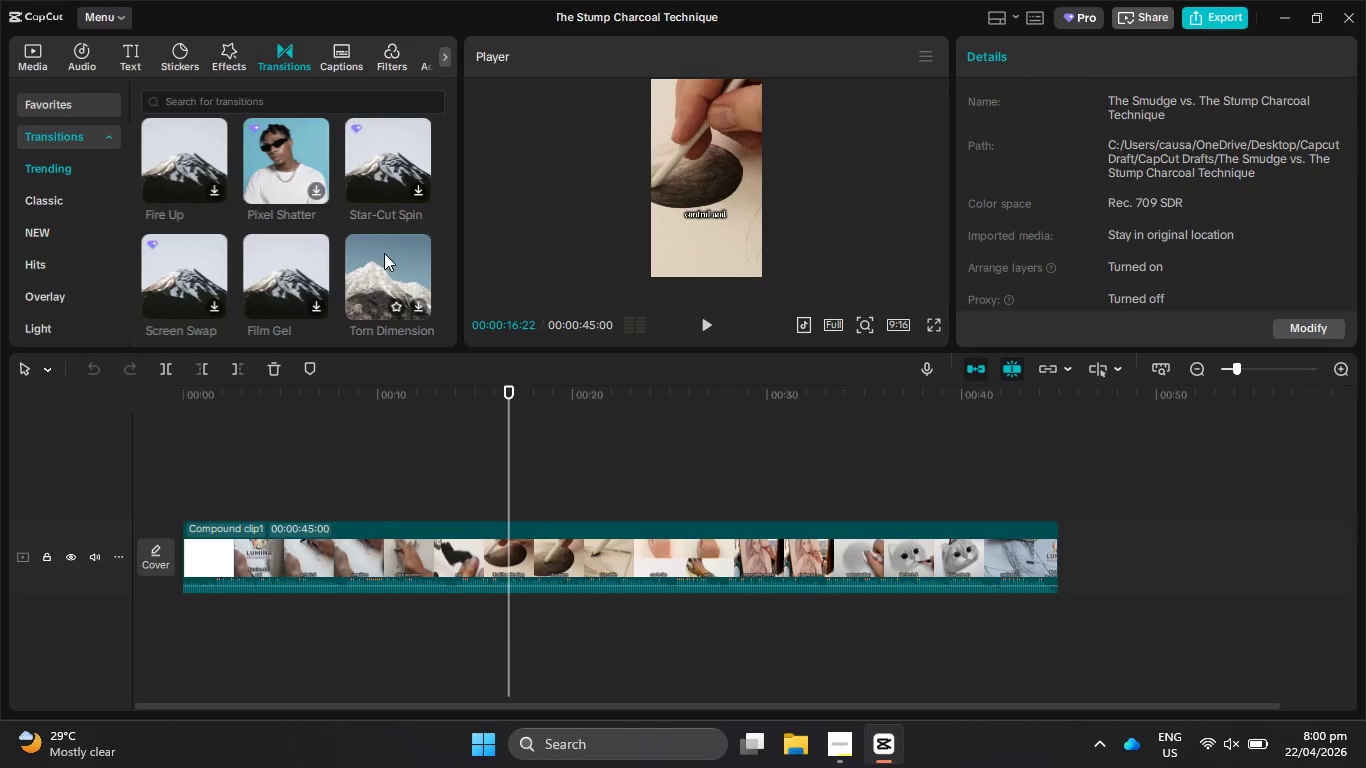 
wait(5.11)
 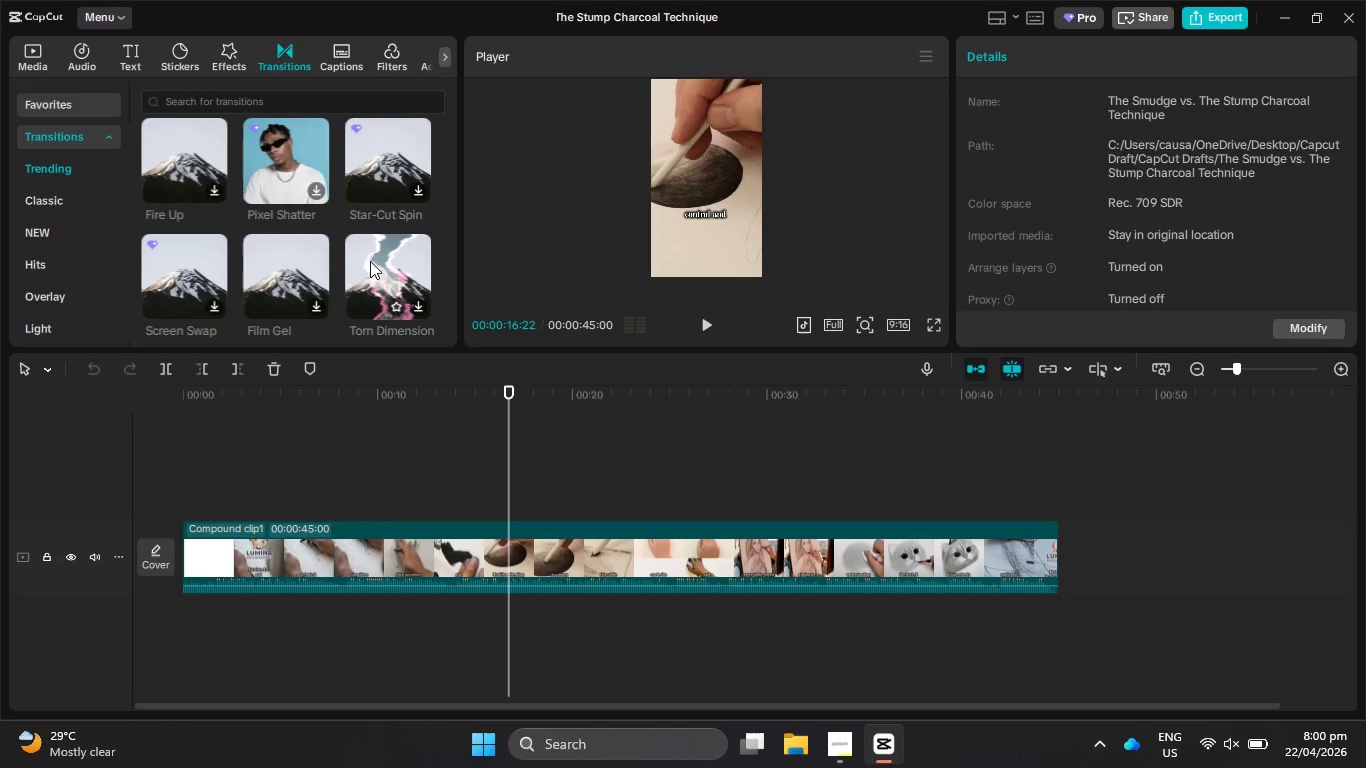 
scroll: coordinate [317, 198], scroll_direction: down, amount: 9.0
 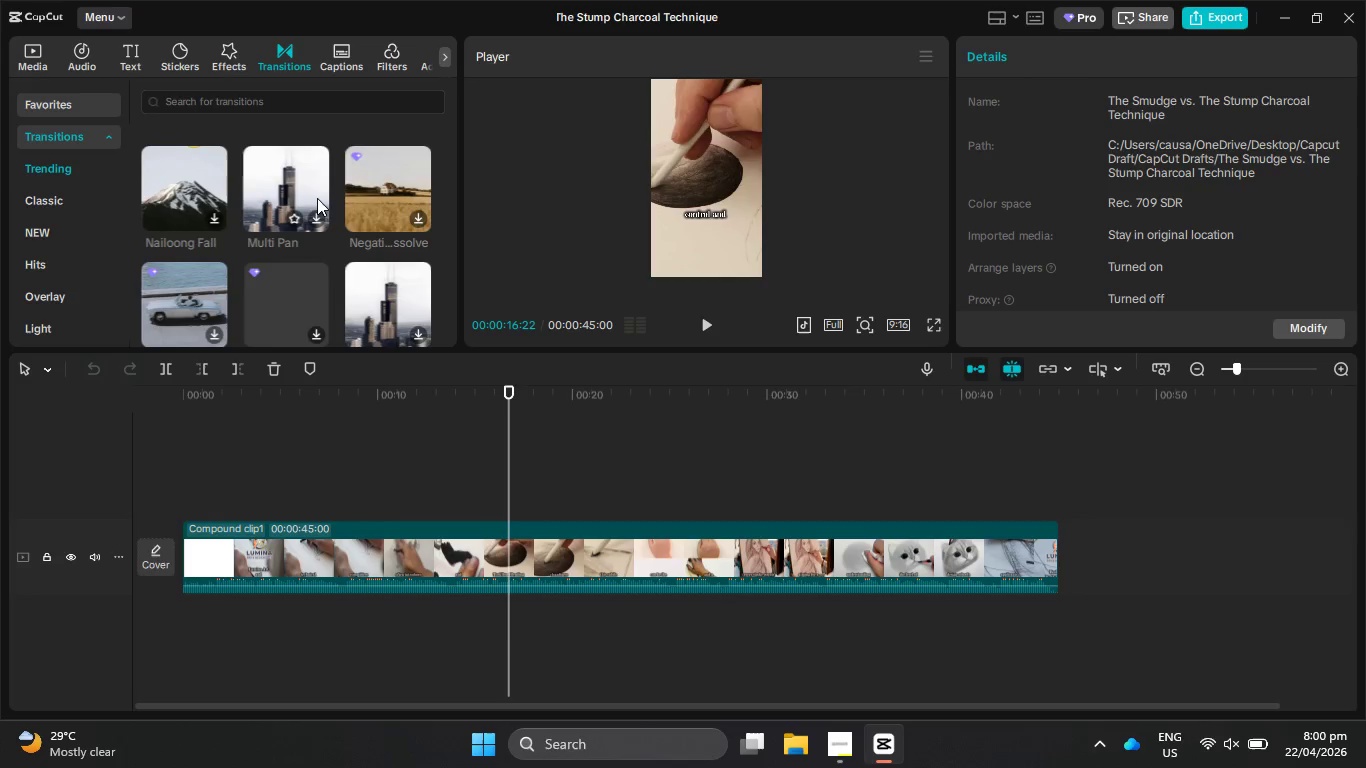 
scroll: coordinate [317, 198], scroll_direction: down, amount: 5.0
 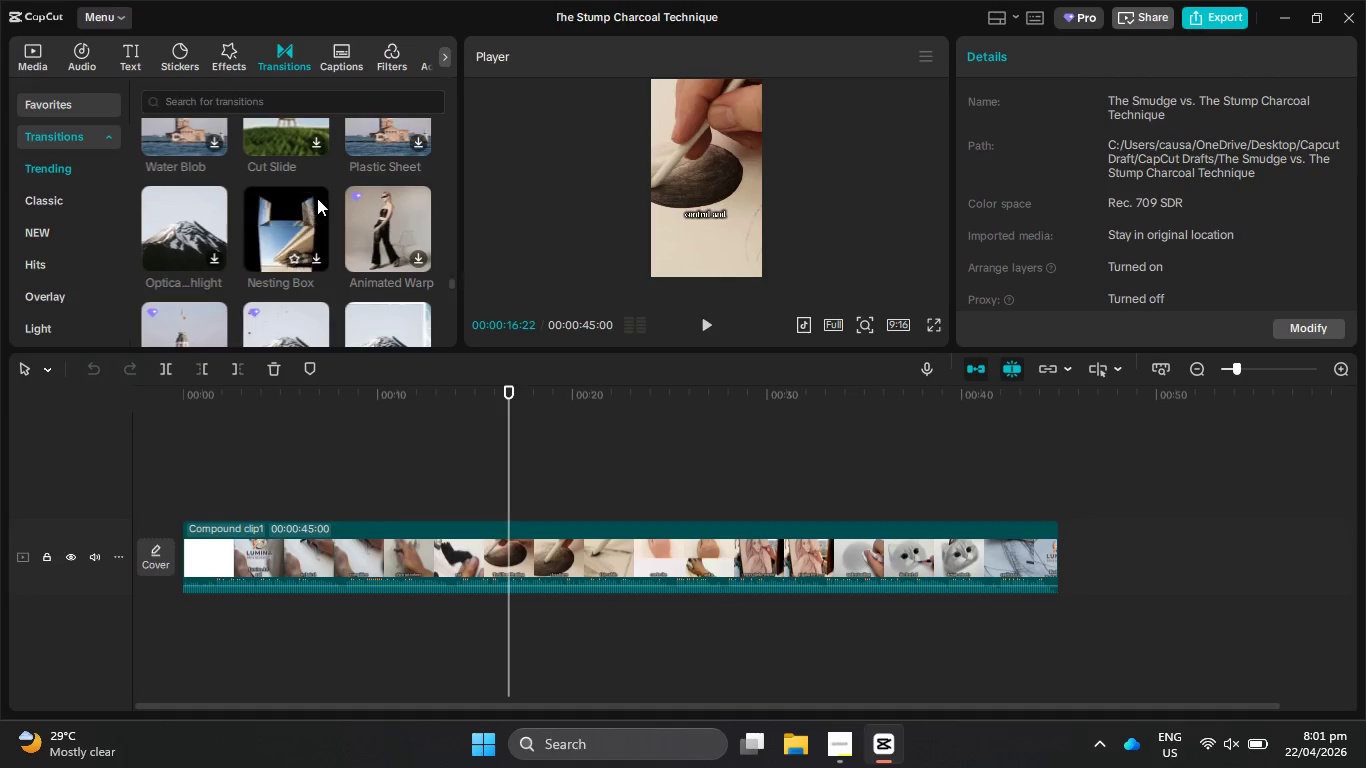 
scroll: coordinate [317, 198], scroll_direction: down, amount: 6.0
 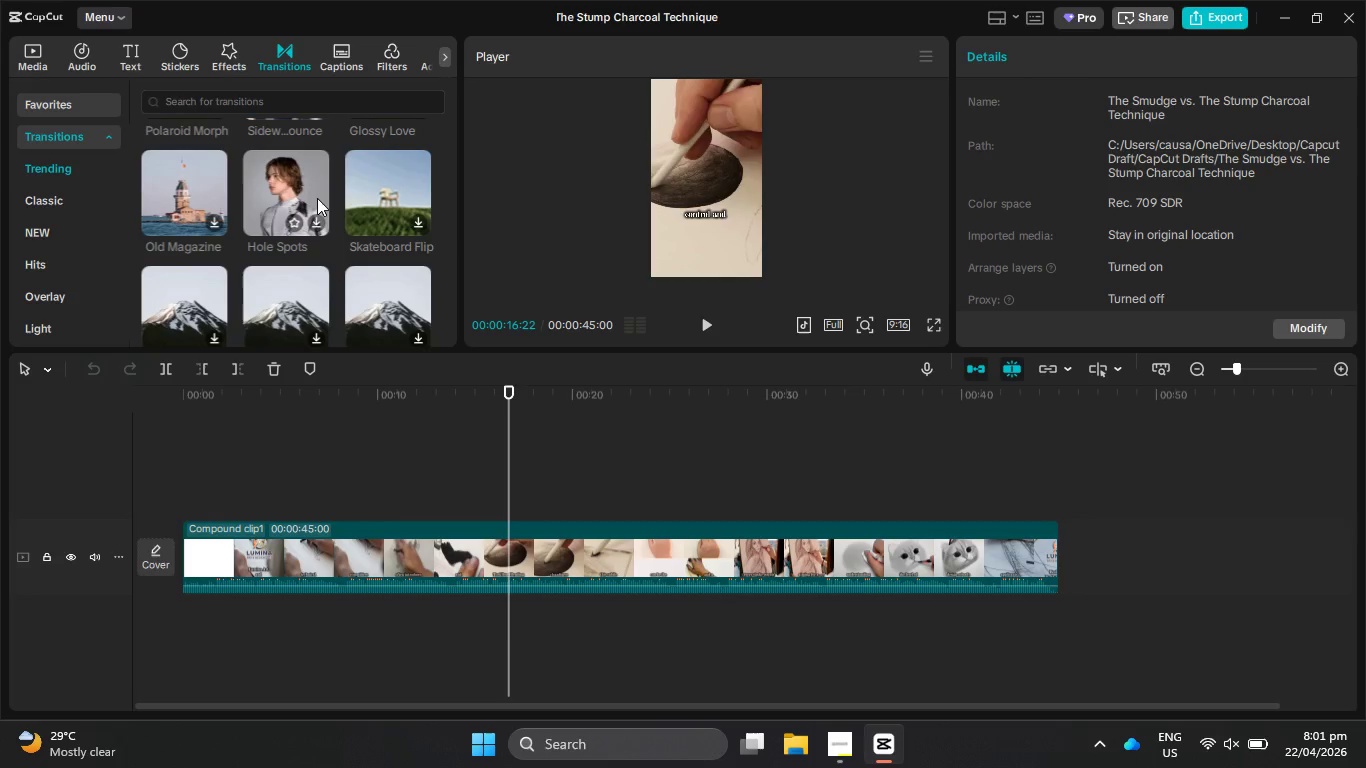 
scroll: coordinate [317, 198], scroll_direction: down, amount: 8.0
 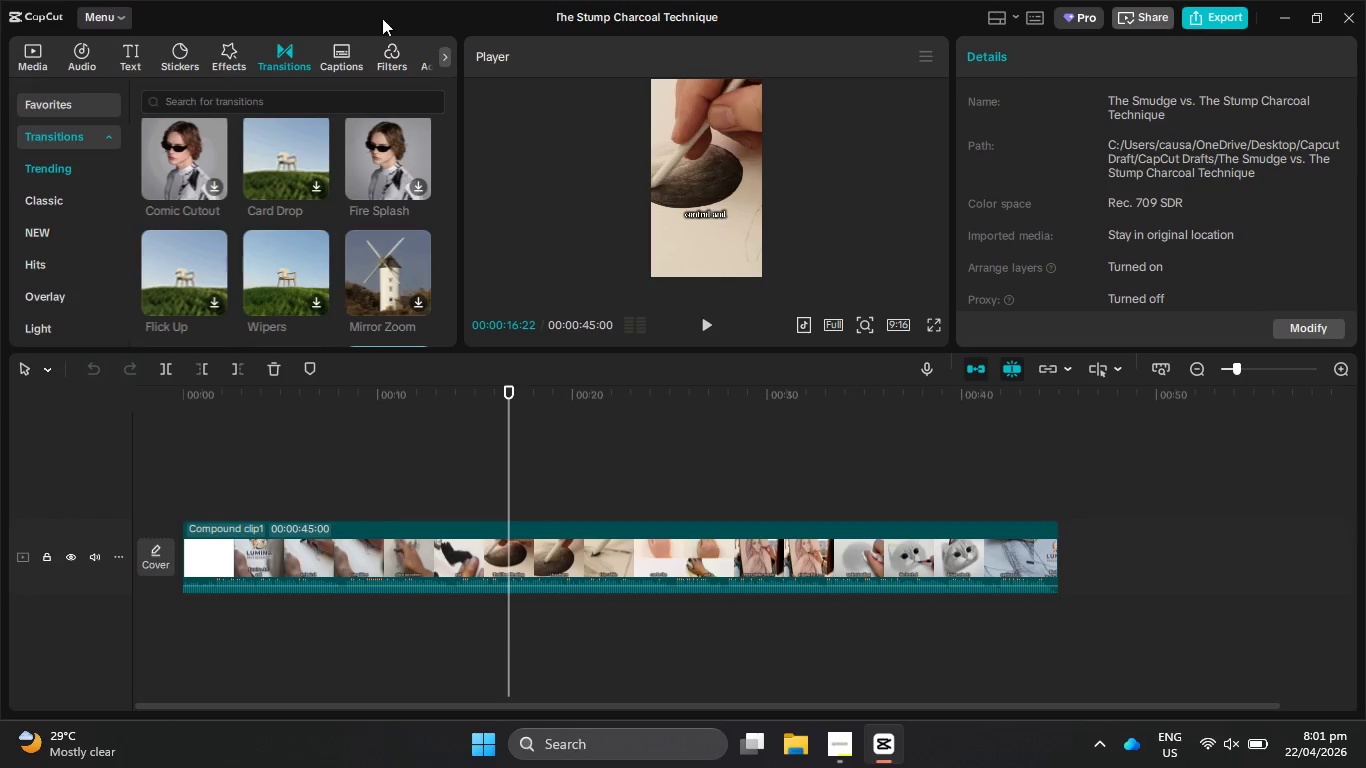 
left_click([385, 42])
 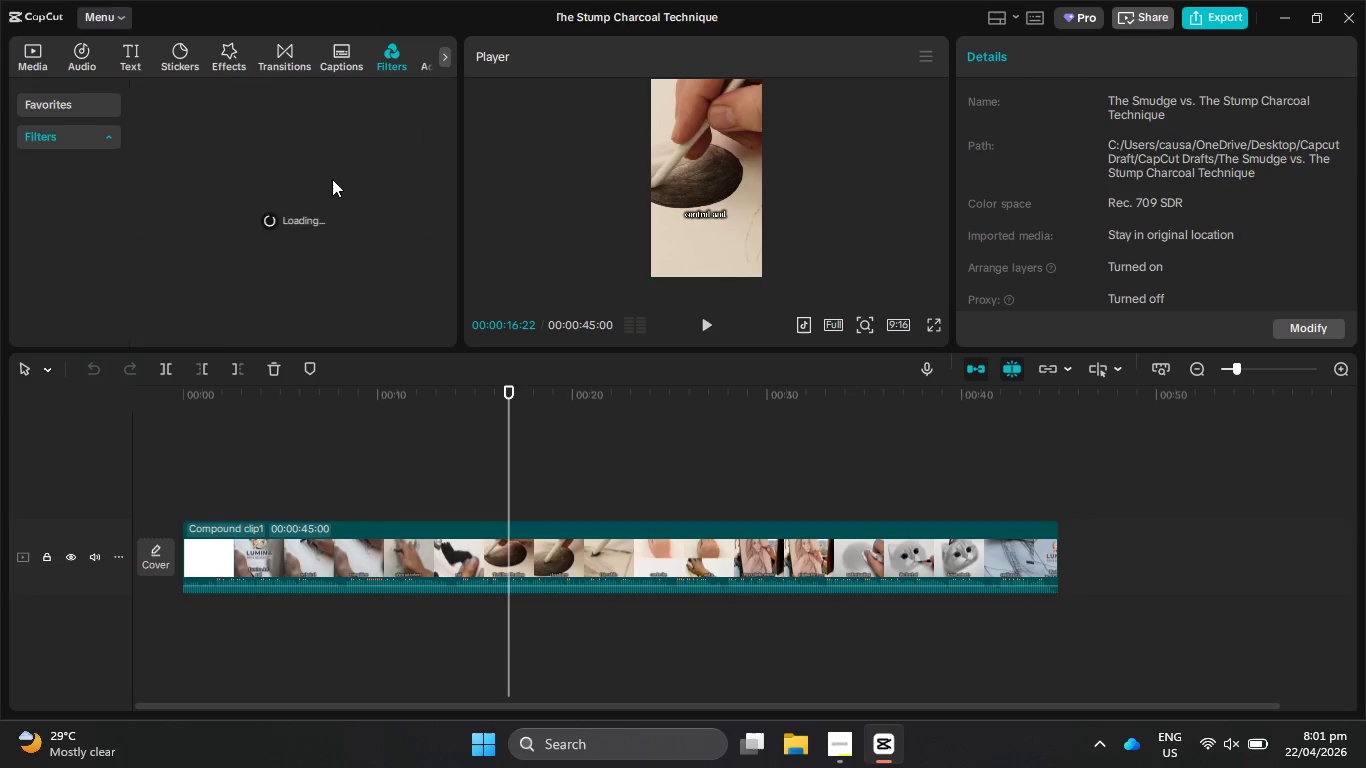 
scroll: coordinate [342, 211], scroll_direction: down, amount: 5.0
 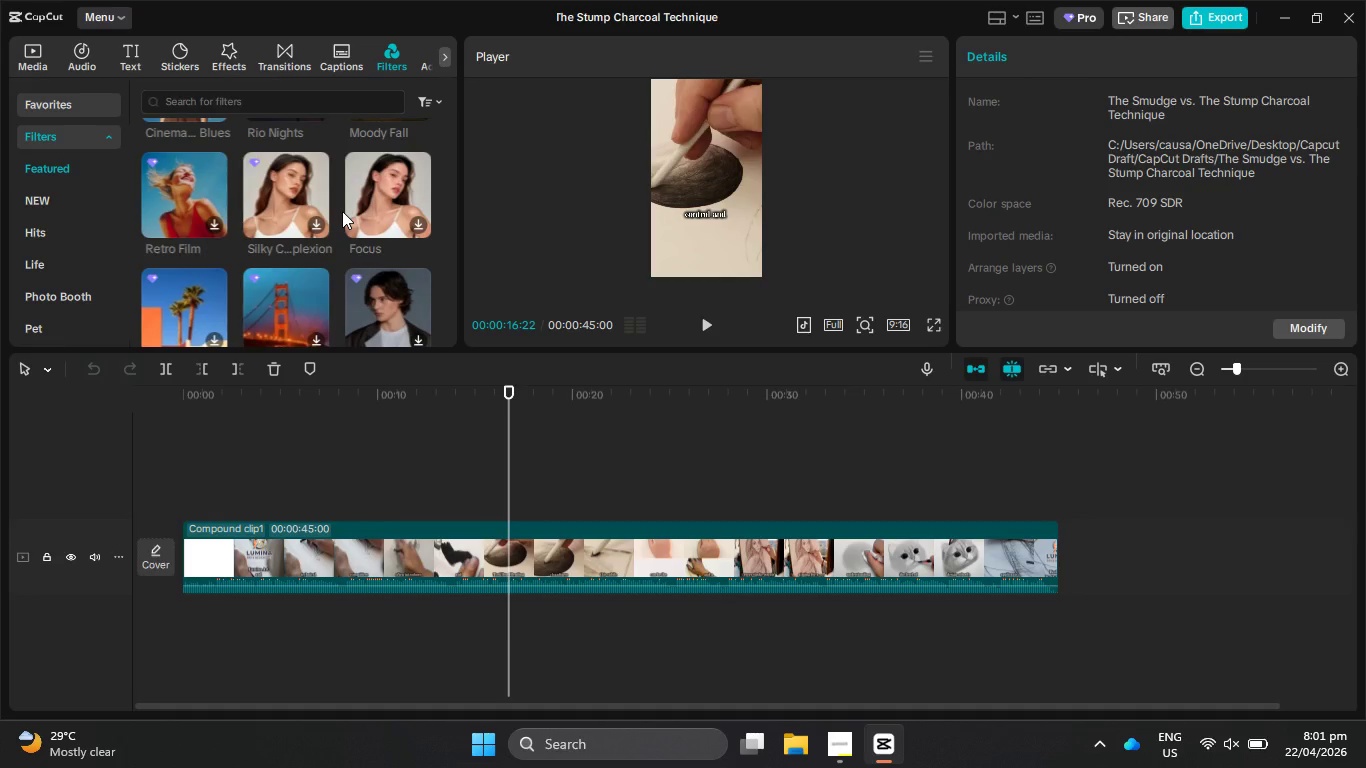 
scroll: coordinate [342, 211], scroll_direction: down, amount: 5.0
 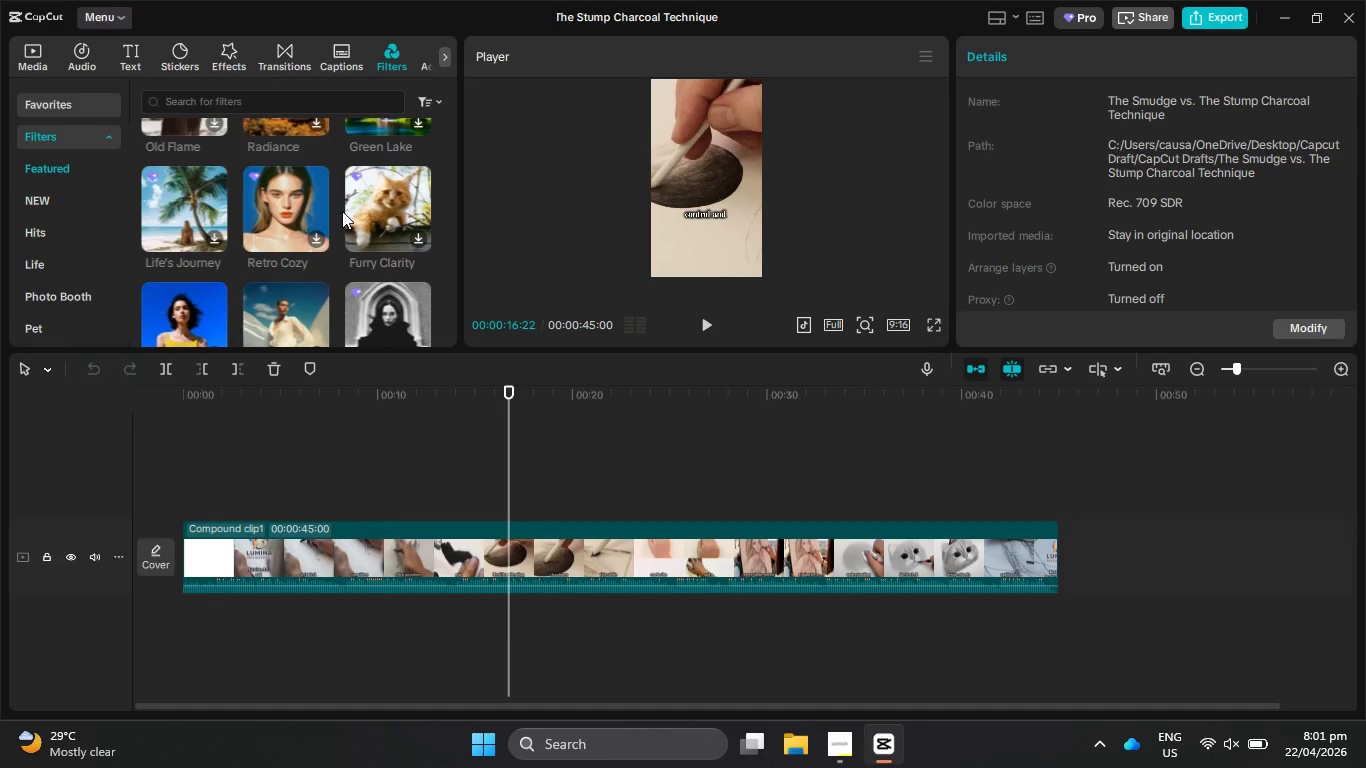 
scroll: coordinate [342, 211], scroll_direction: down, amount: 3.0
 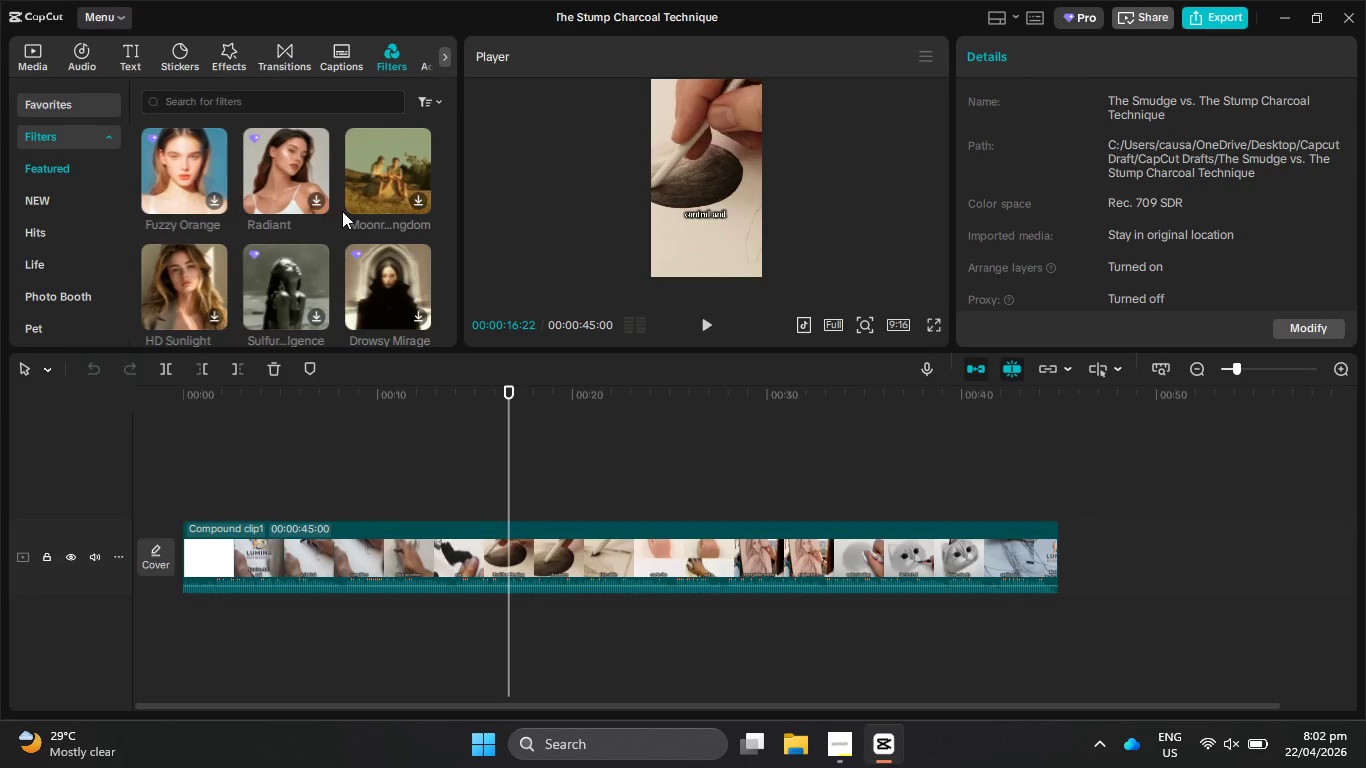 
wait(7.67)
 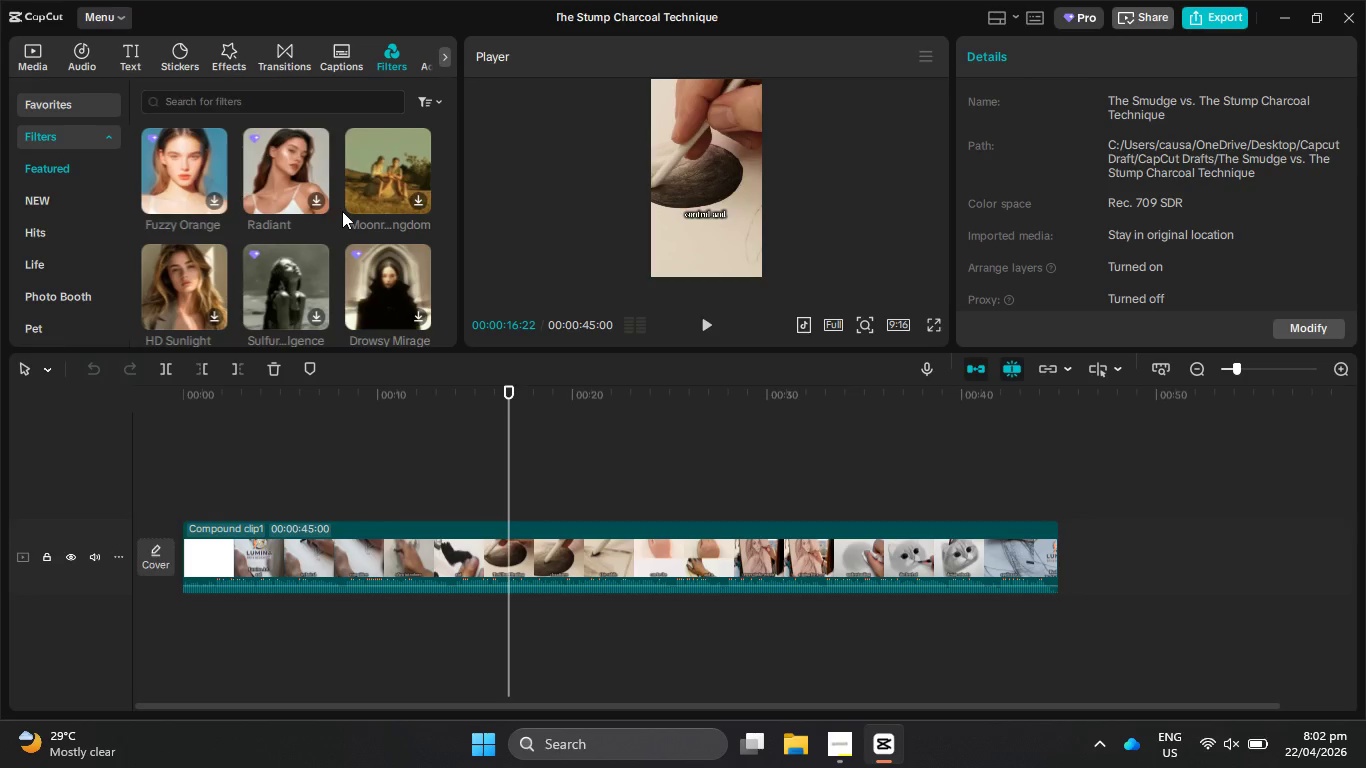 
scroll: coordinate [342, 211], scroll_direction: down, amount: 5.0
 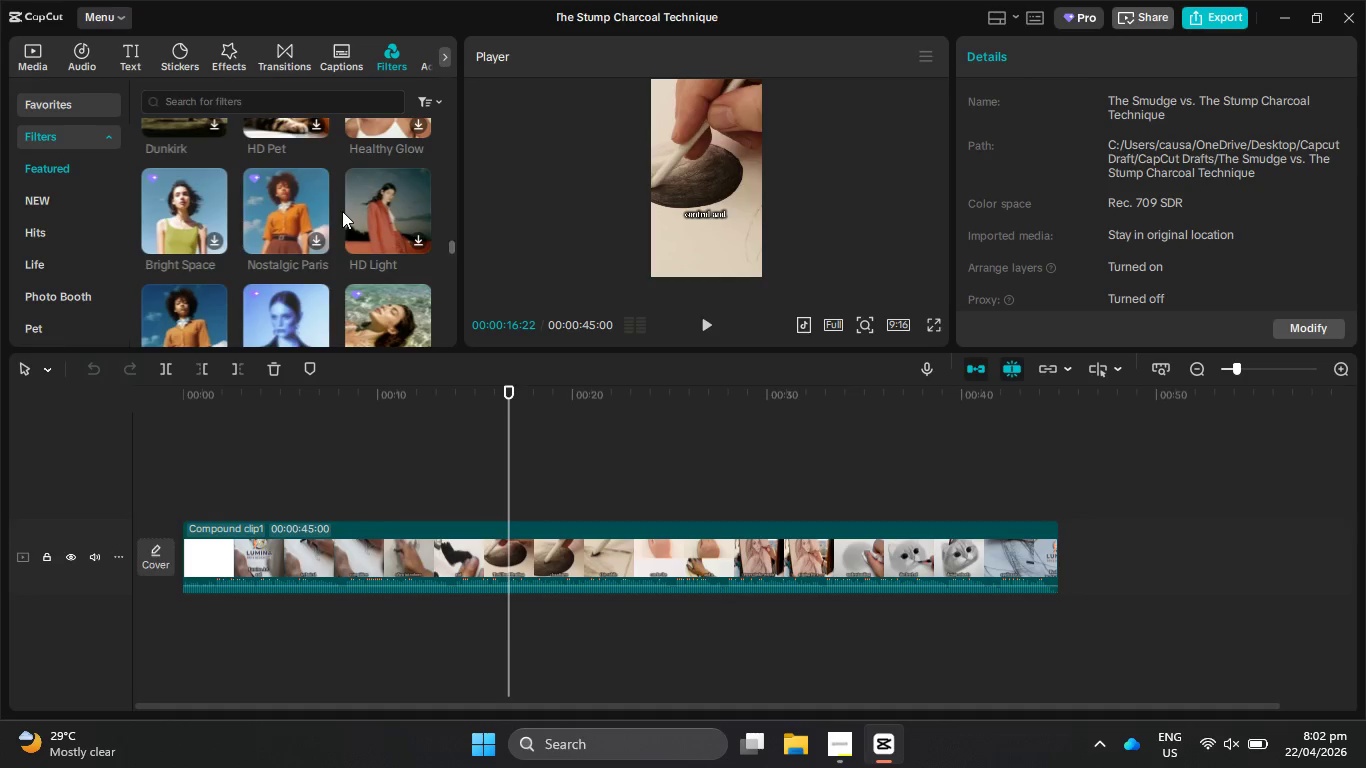 
scroll: coordinate [342, 211], scroll_direction: down, amount: 6.0
 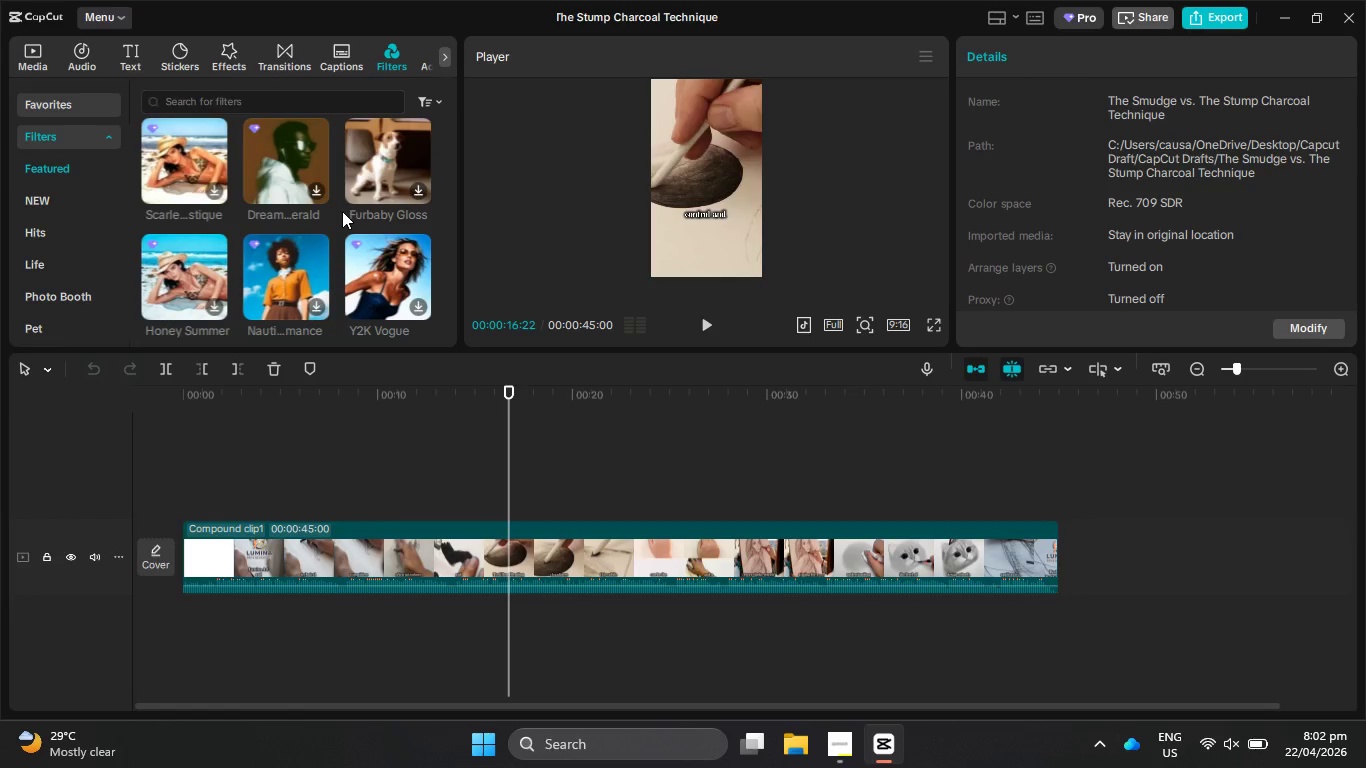 
scroll: coordinate [368, 296], scroll_direction: down, amount: 8.0
 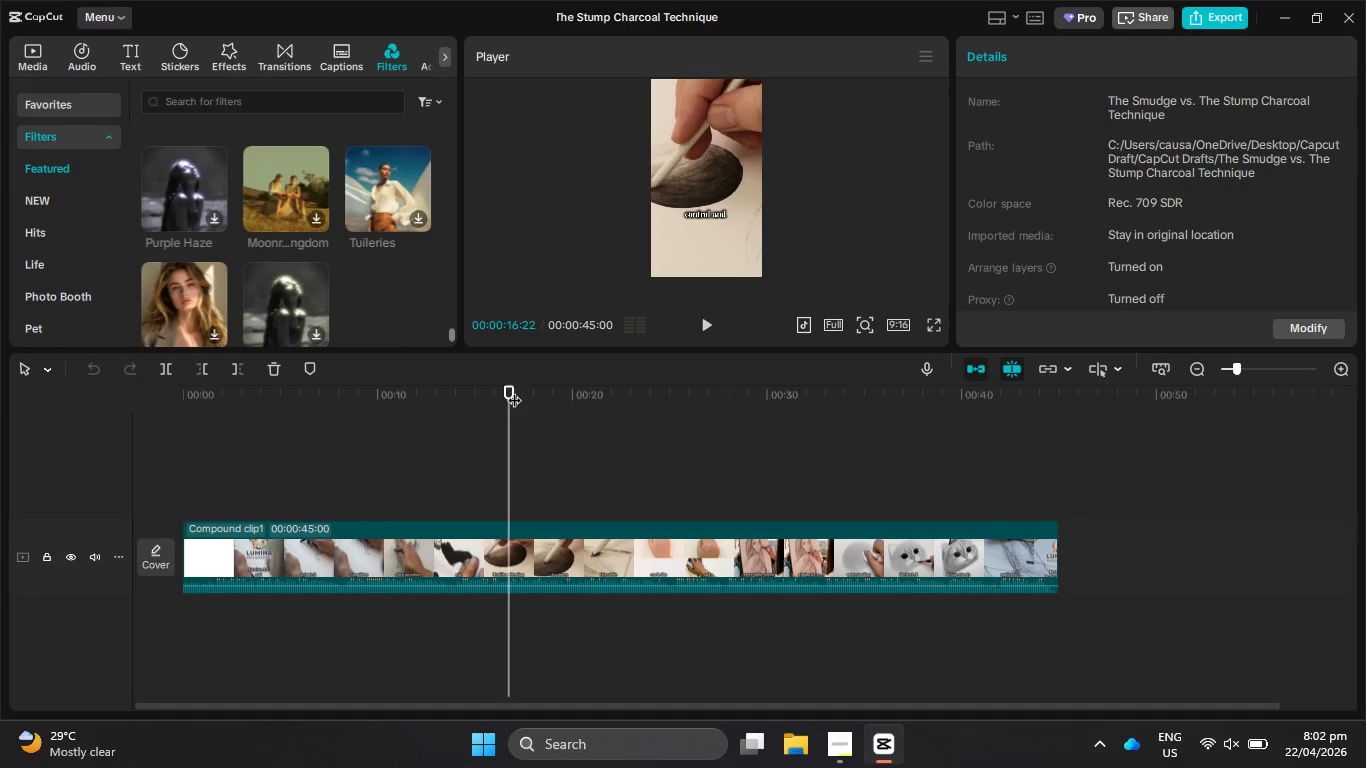 
left_click_drag(start_coordinate=[505, 404], to_coordinate=[761, 464])
 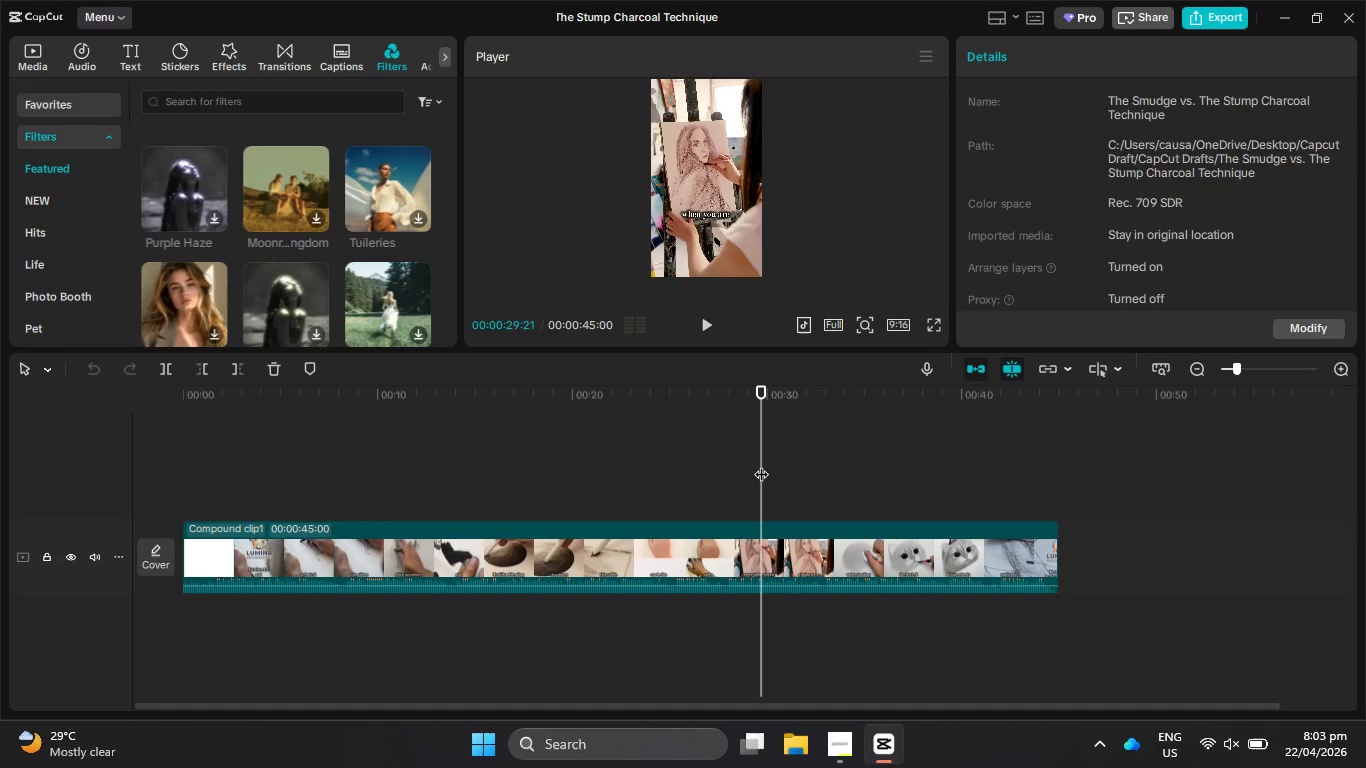 
wait(11.2)
 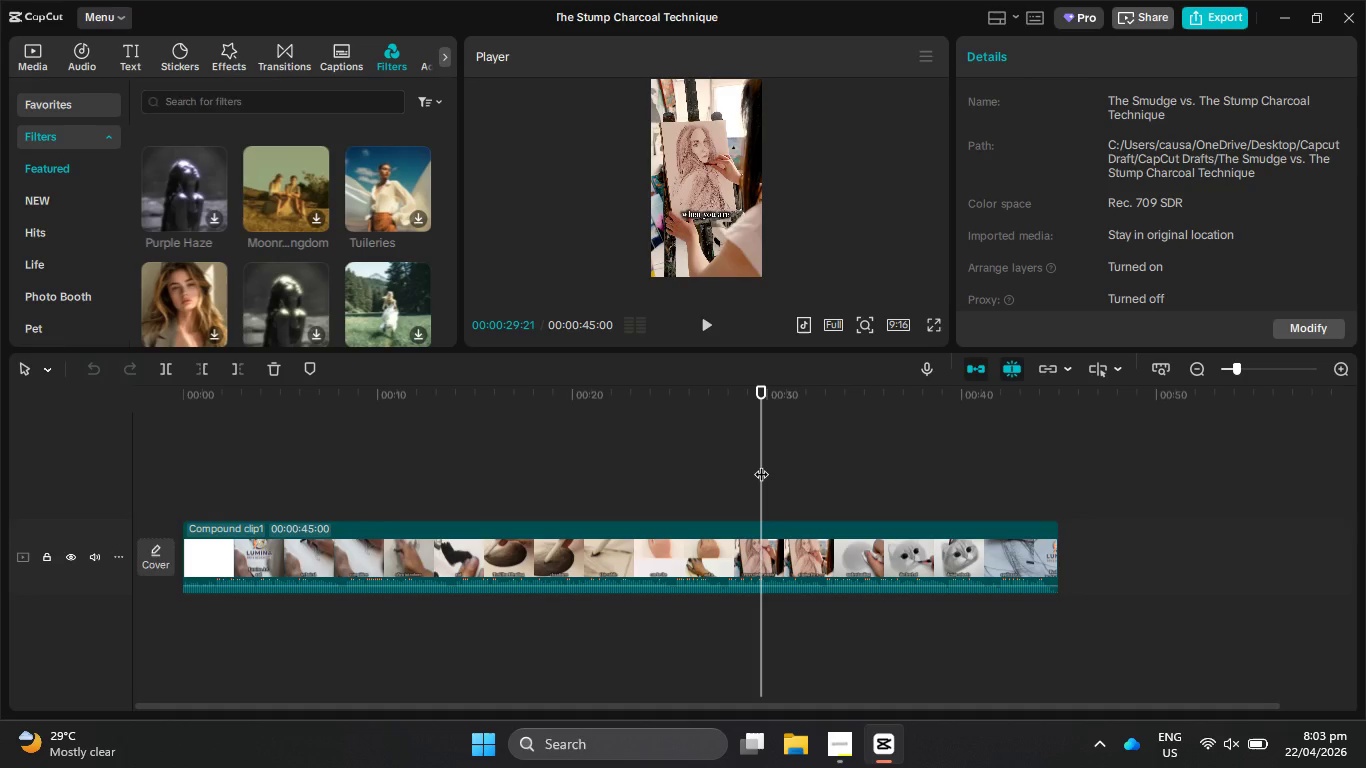 
scroll: coordinate [366, 208], scroll_direction: down, amount: 5.0
 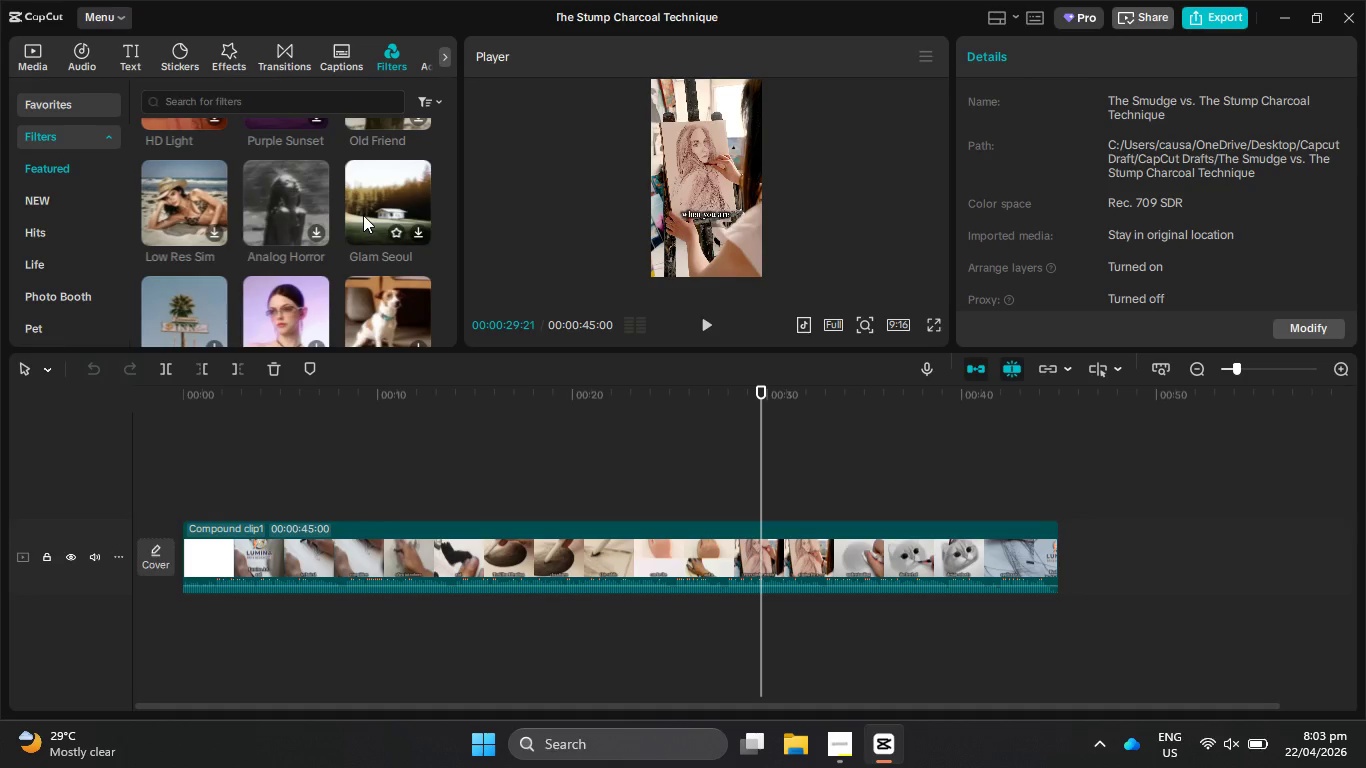 
scroll: coordinate [267, 202], scroll_direction: down, amount: 5.0
 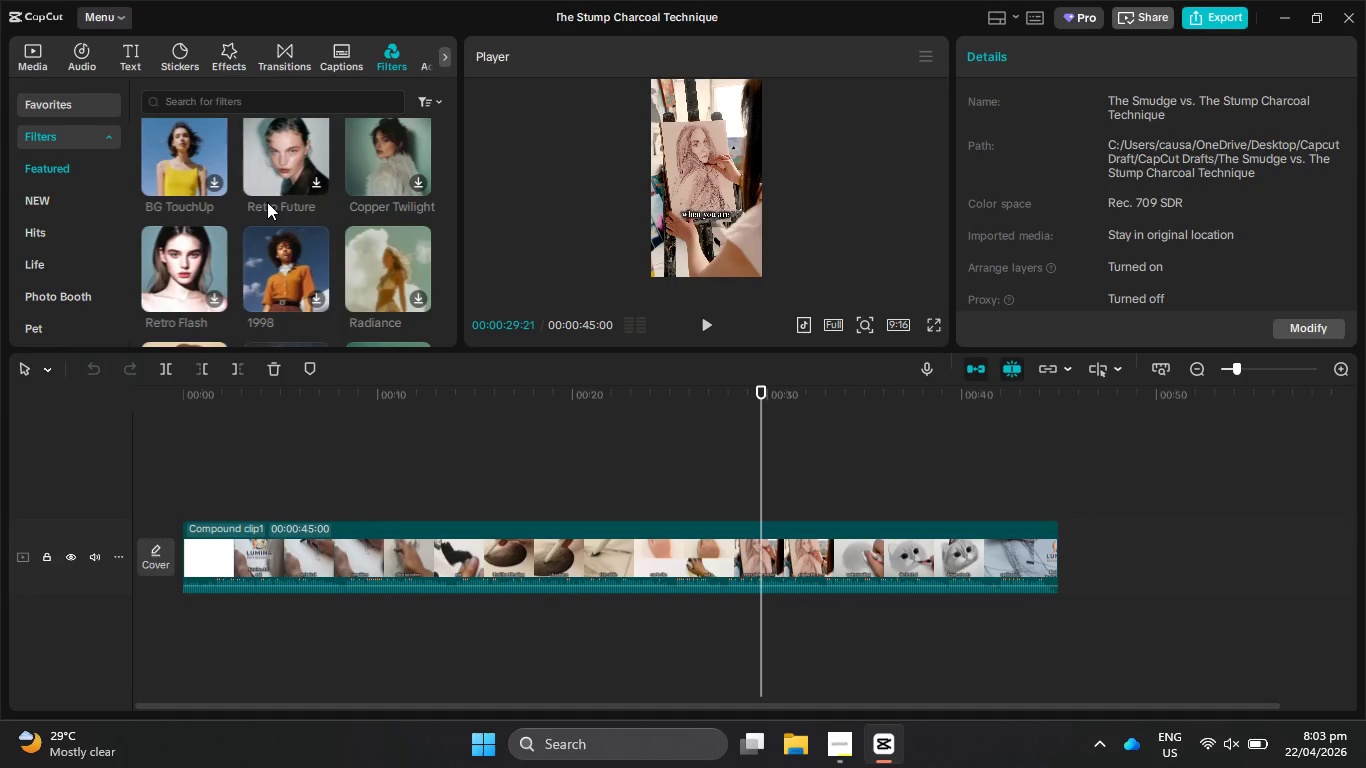 
scroll: coordinate [267, 202], scroll_direction: down, amount: 3.0
 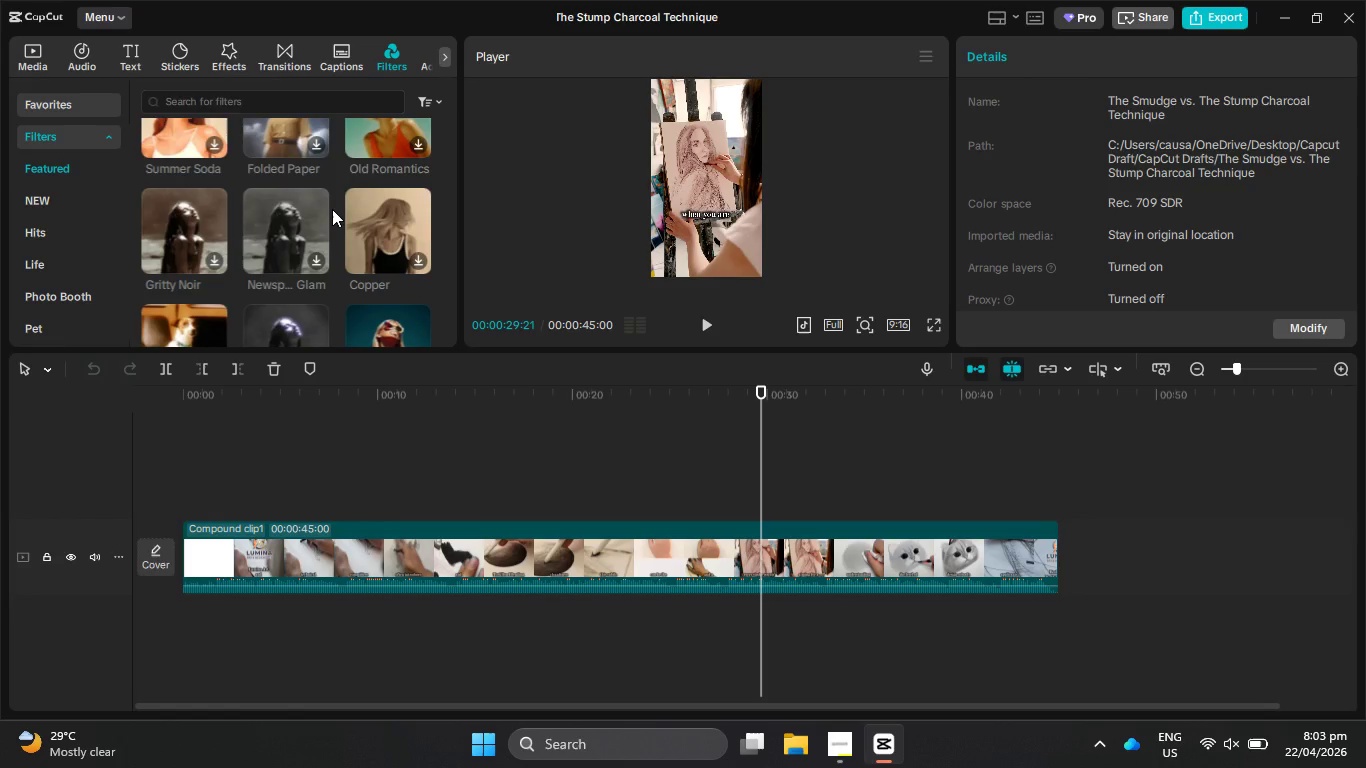 
wait(9.45)
 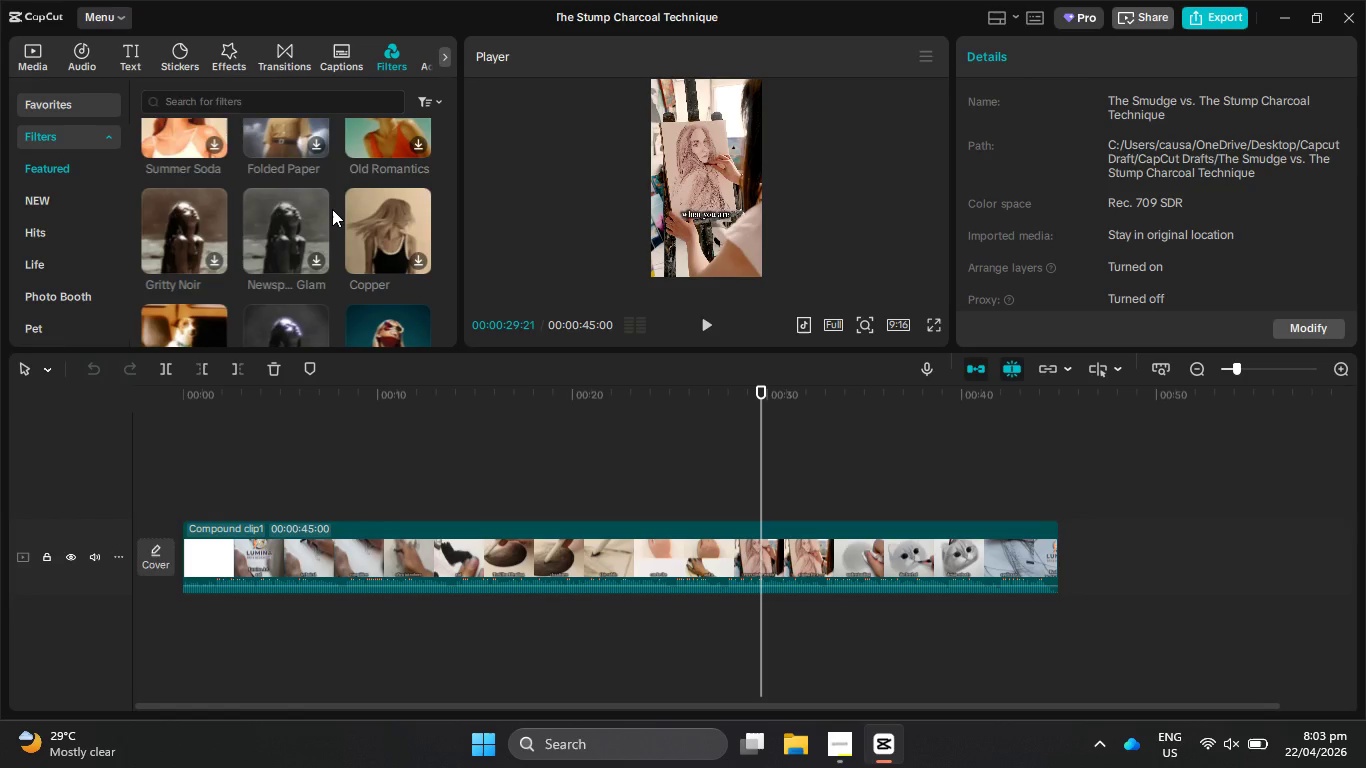 
scroll: coordinate [332, 209], scroll_direction: down, amount: 4.0
 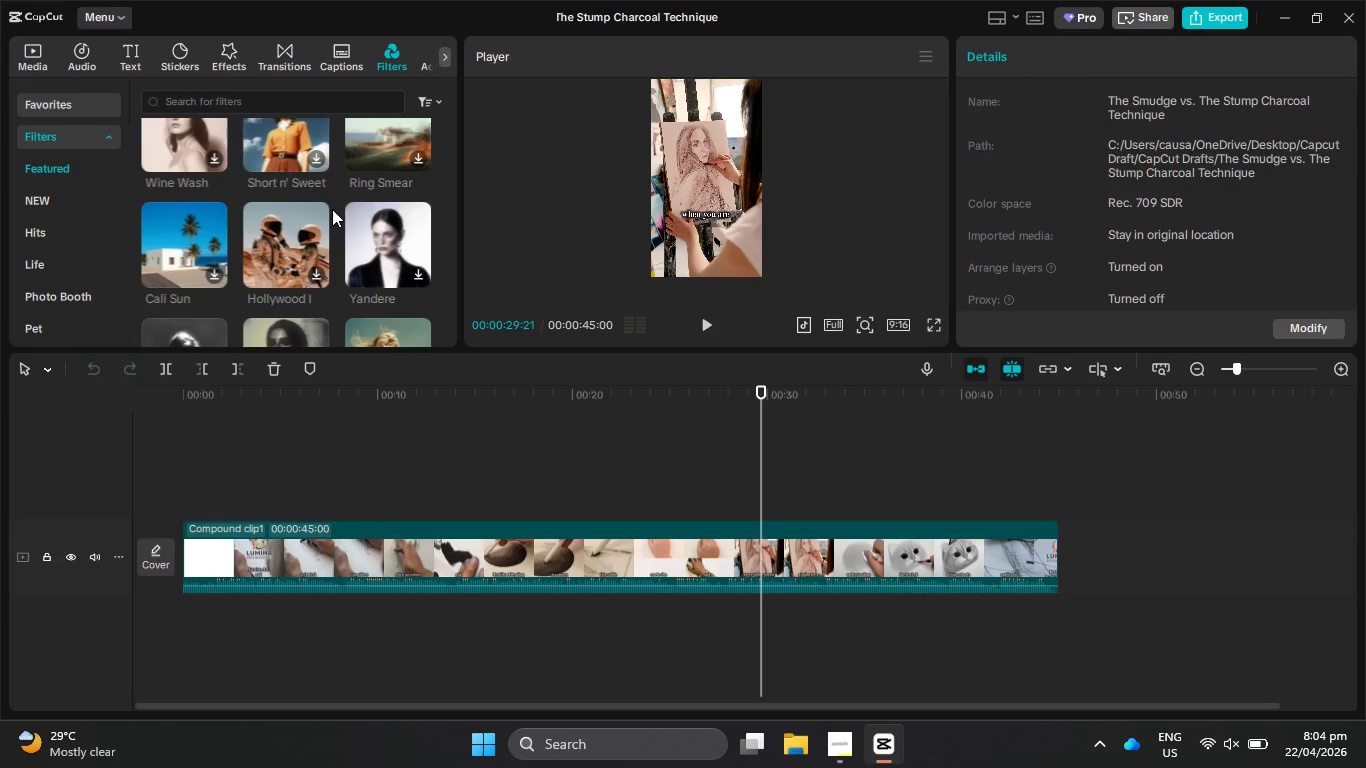 
wait(12.76)
 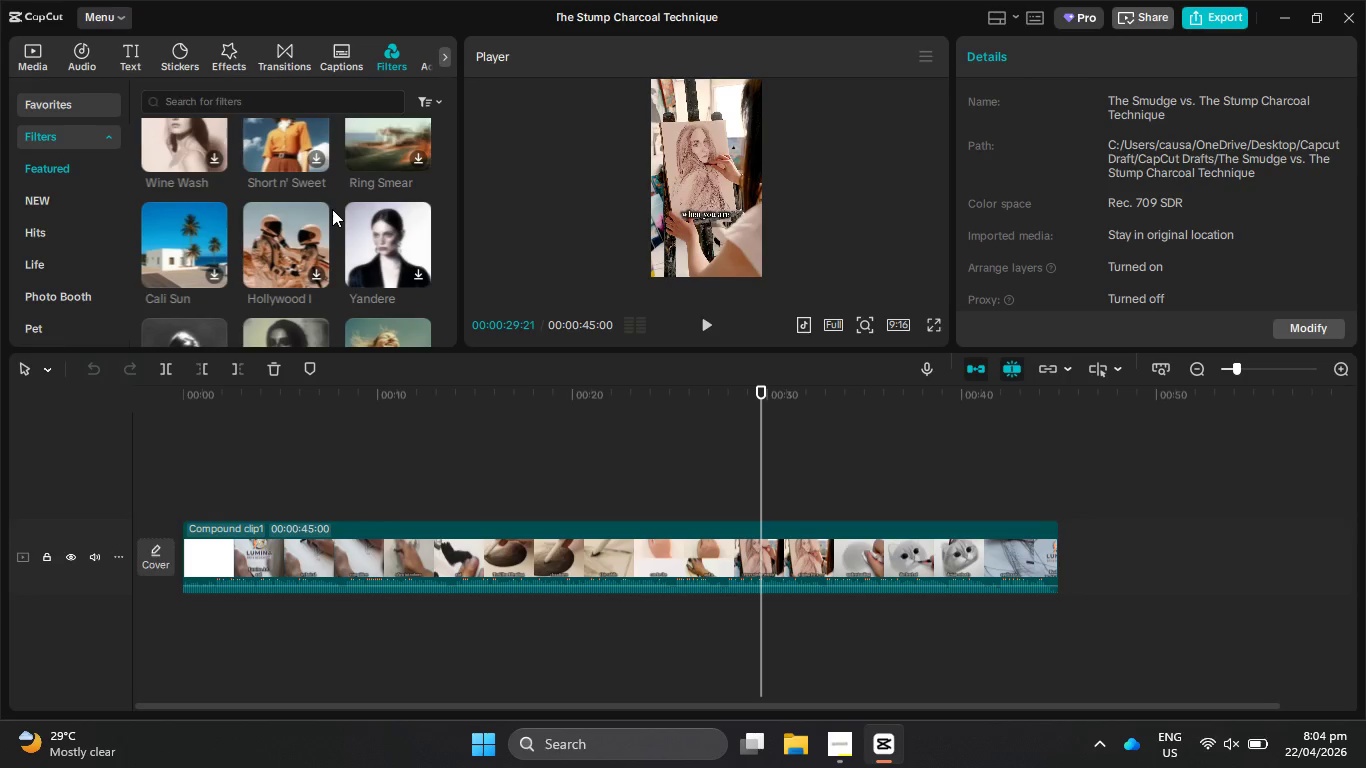 
scroll: coordinate [332, 209], scroll_direction: down, amount: 4.0
 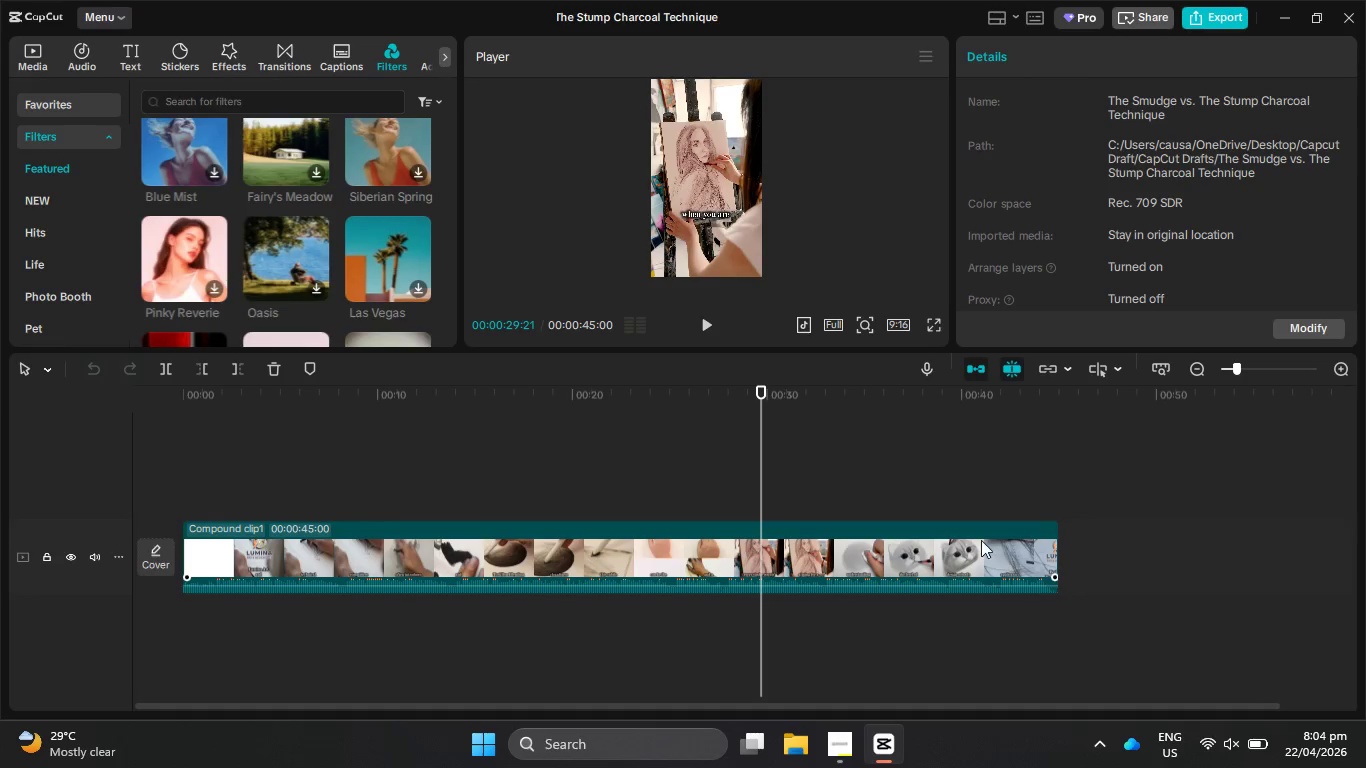 
left_click_drag(start_coordinate=[759, 461], to_coordinate=[778, 483])
 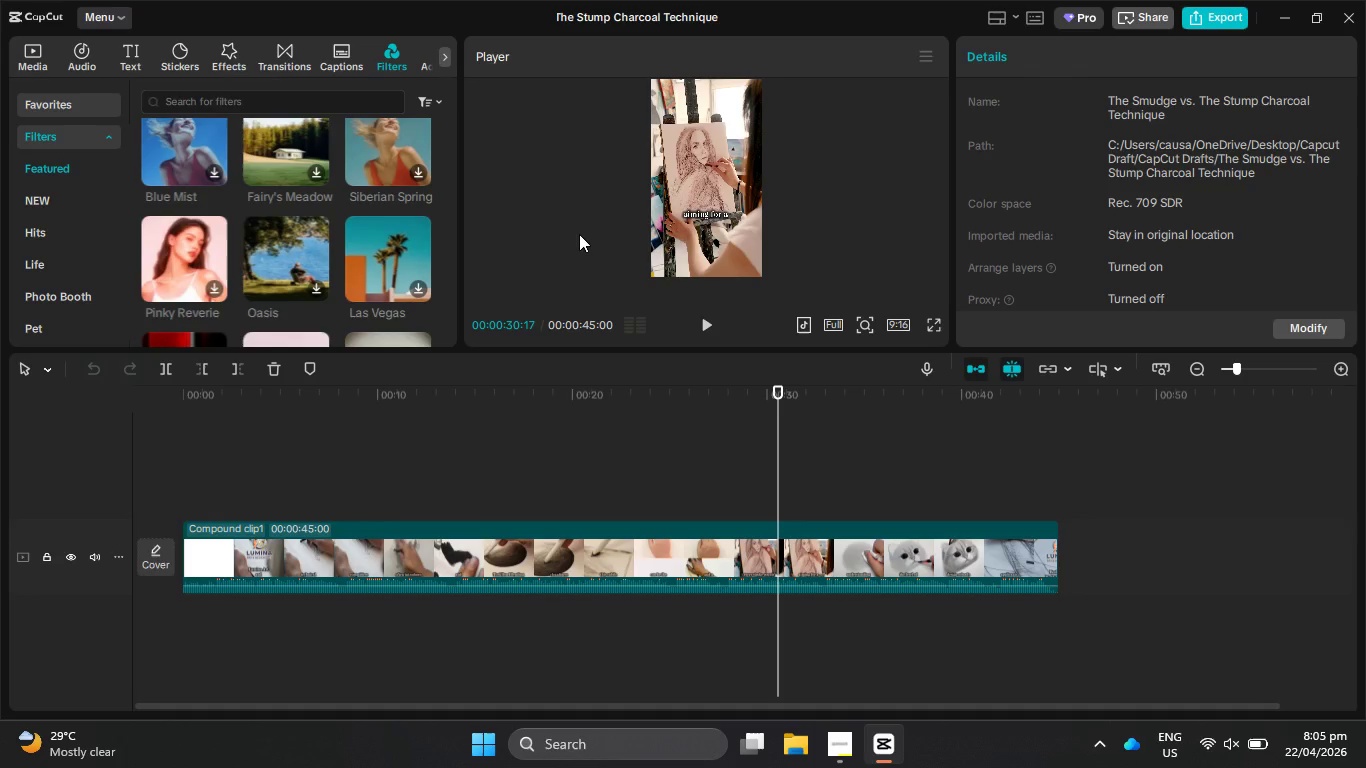 
wait(67.31)
 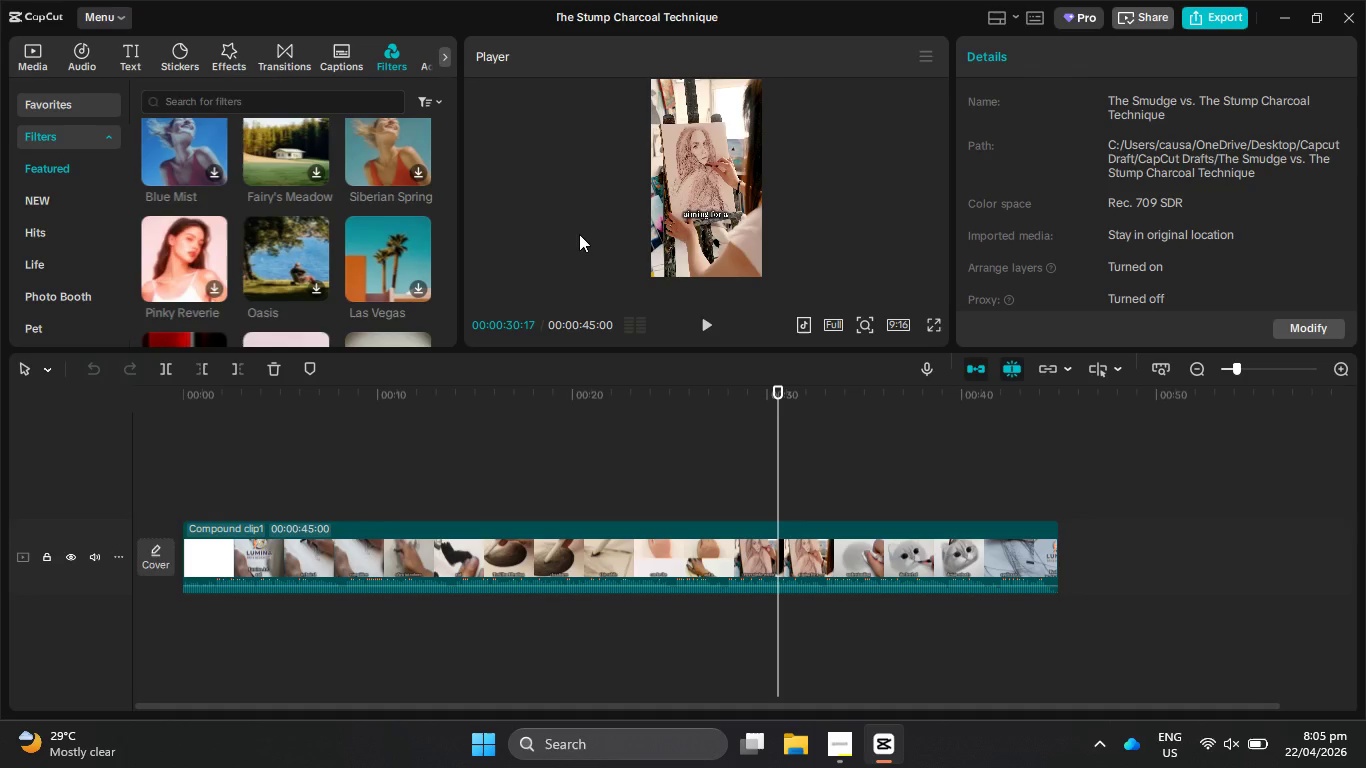 
scroll: coordinate [273, 211], scroll_direction: down, amount: 1.0
 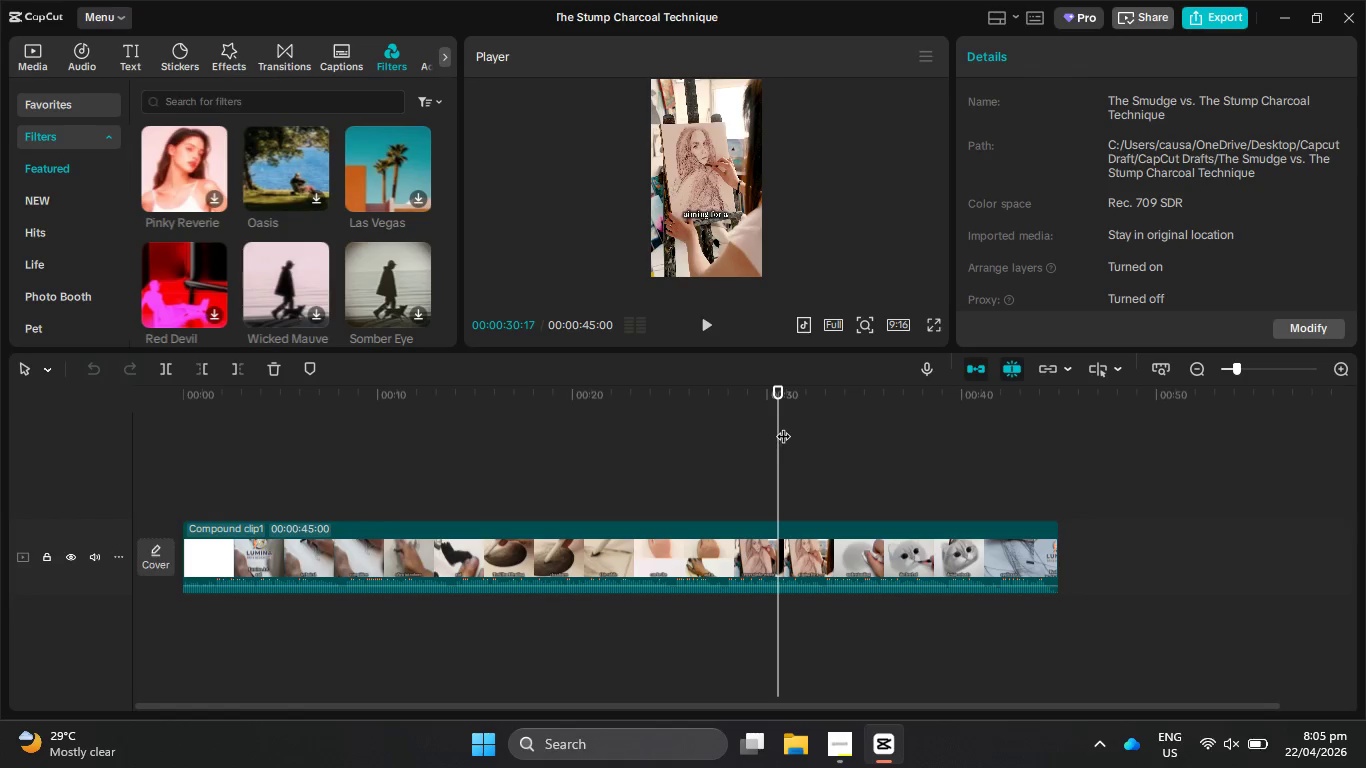 
left_click_drag(start_coordinate=[781, 426], to_coordinate=[747, 433])
 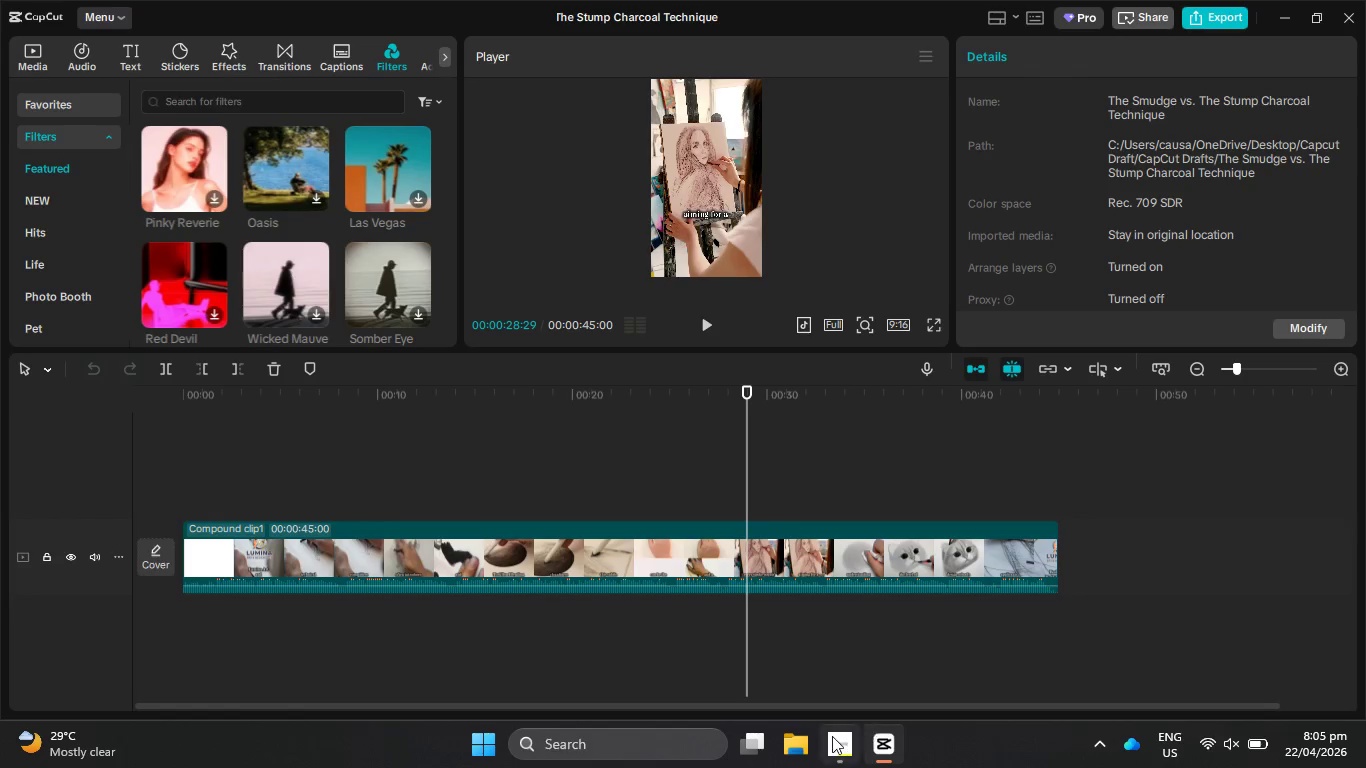 
left_click([832, 736])